 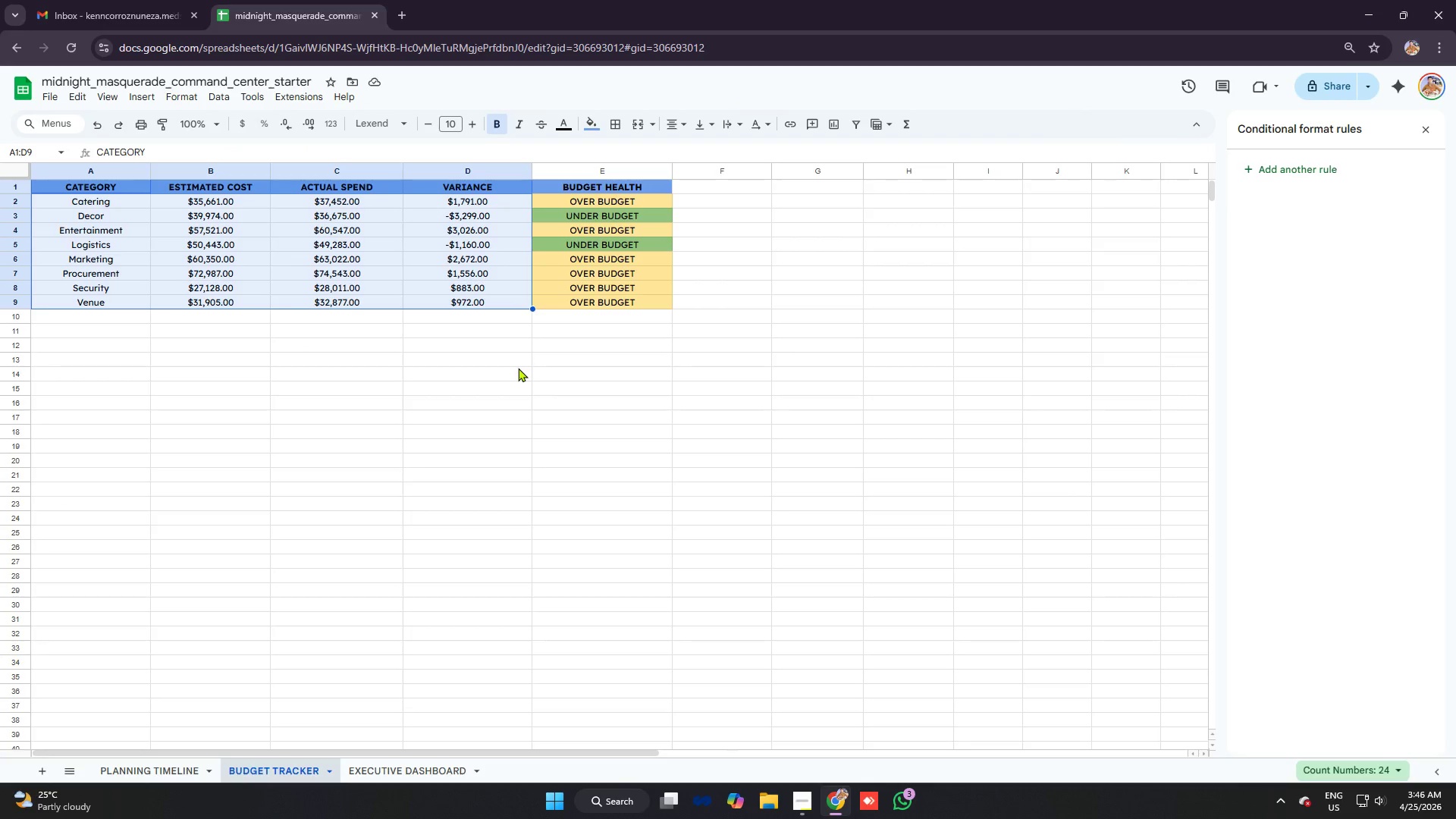 
left_click([145, 94])
 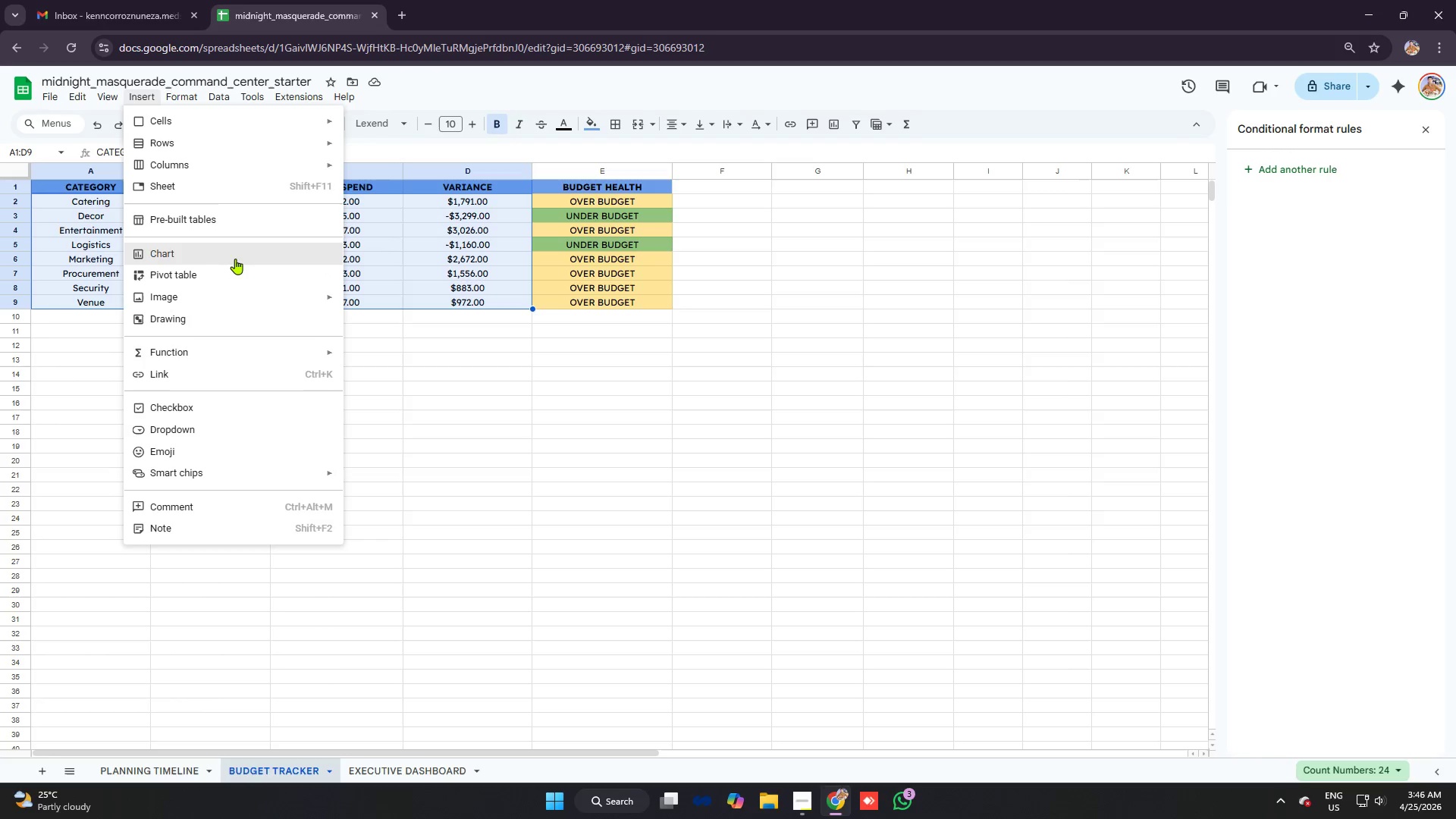 
left_click([239, 278])
 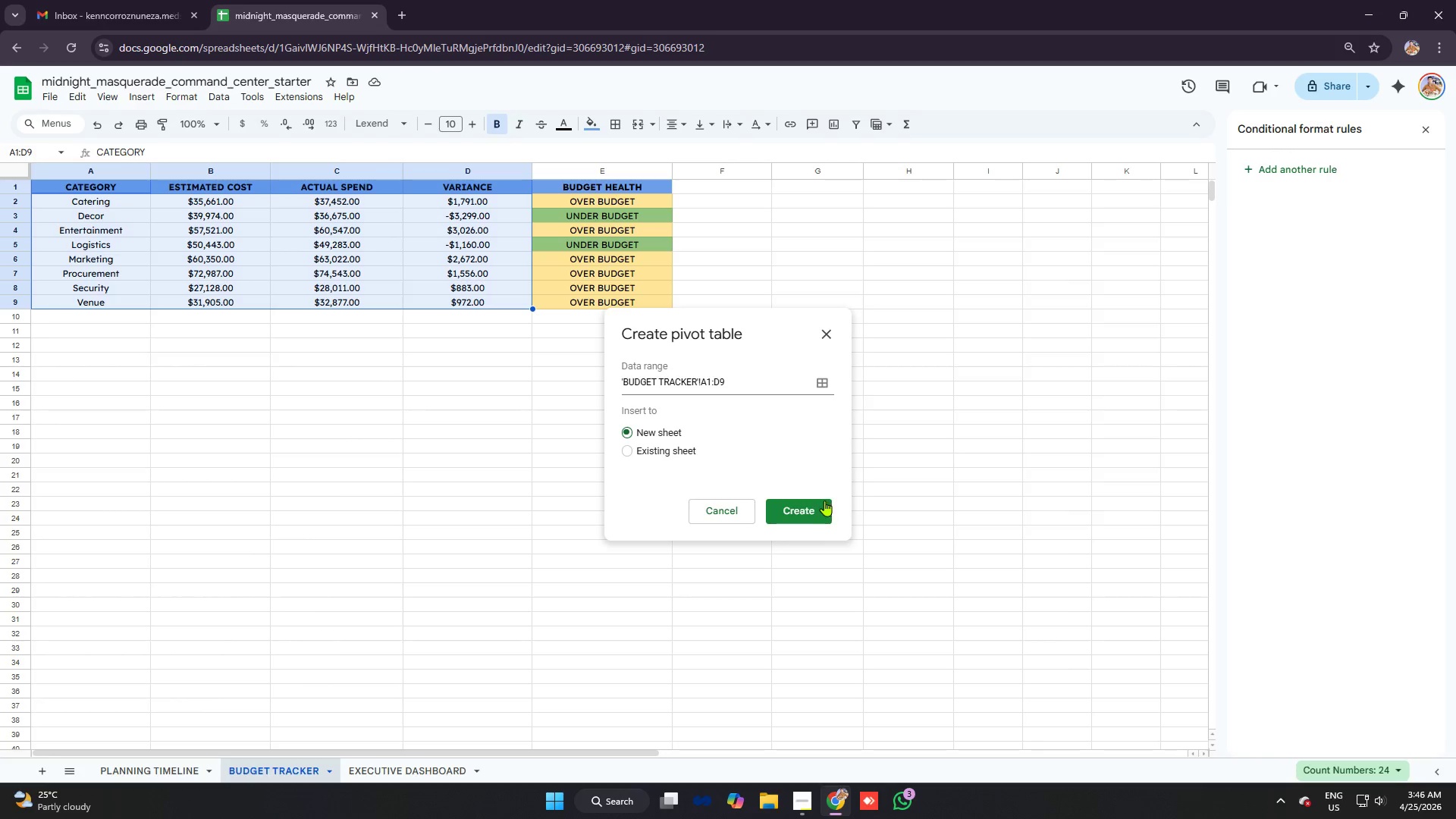 
left_click([800, 510])
 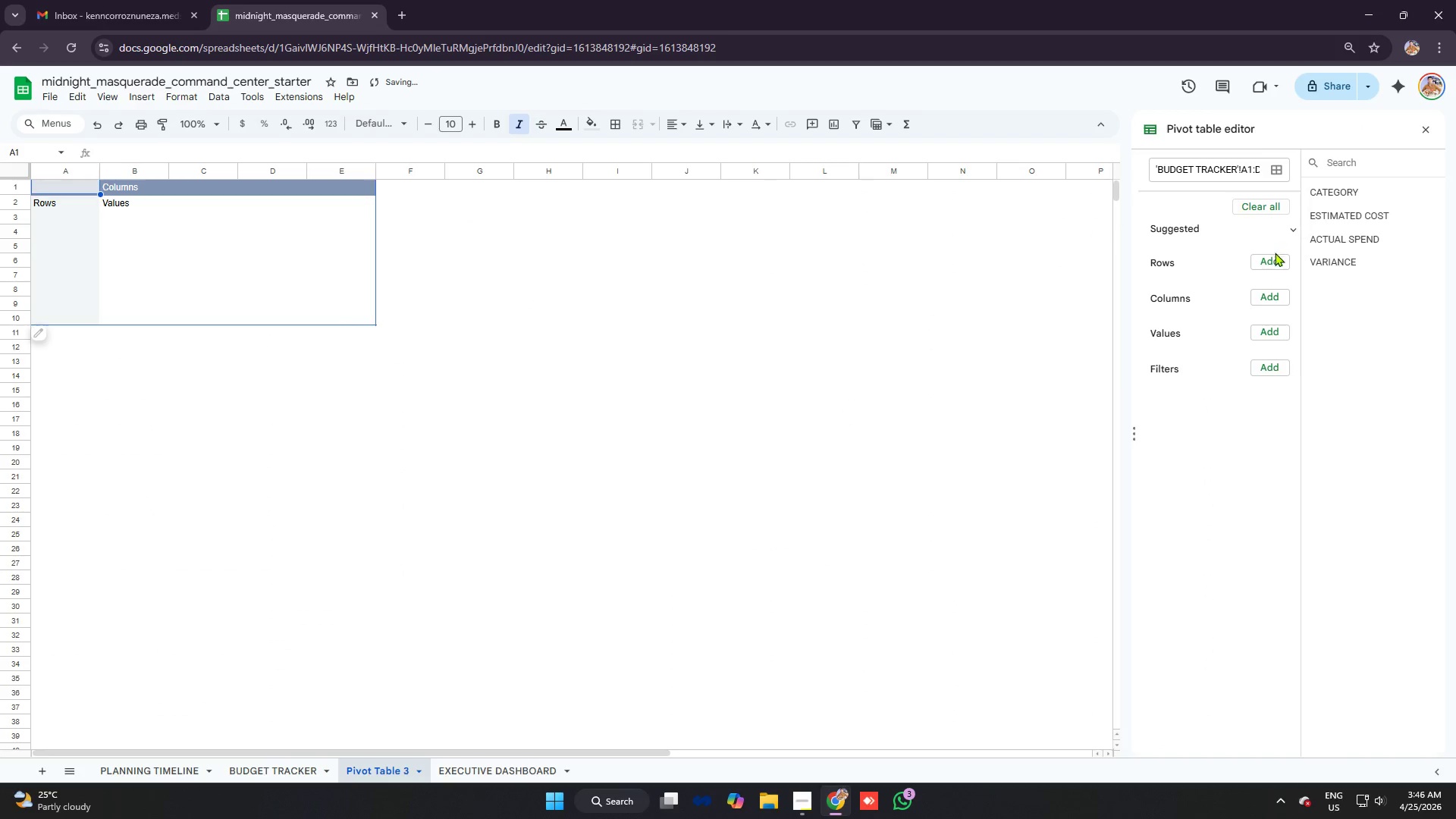 
left_click([1272, 263])
 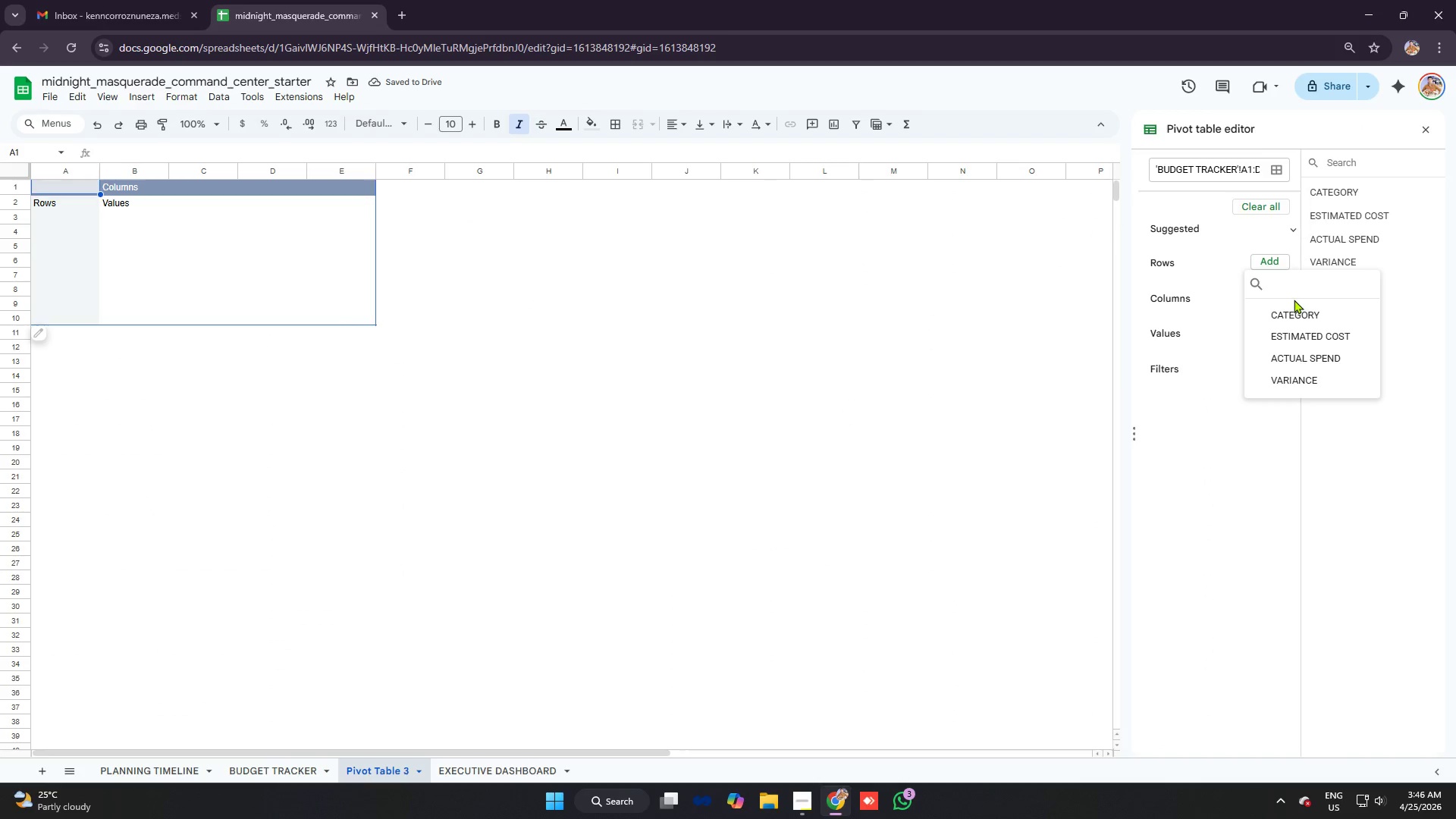 
mouse_move([1290, 298])
 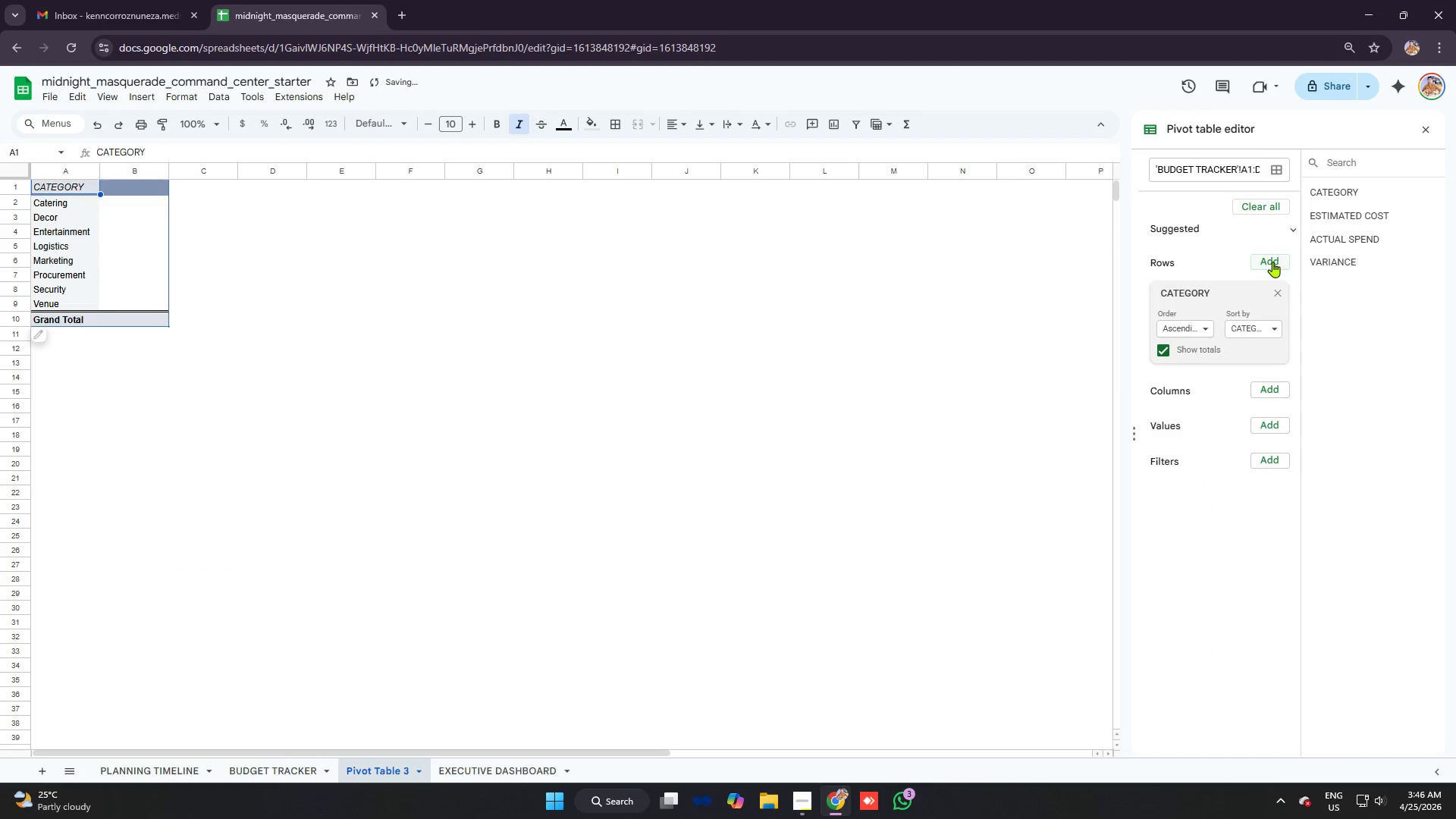 
left_click([1272, 262])
 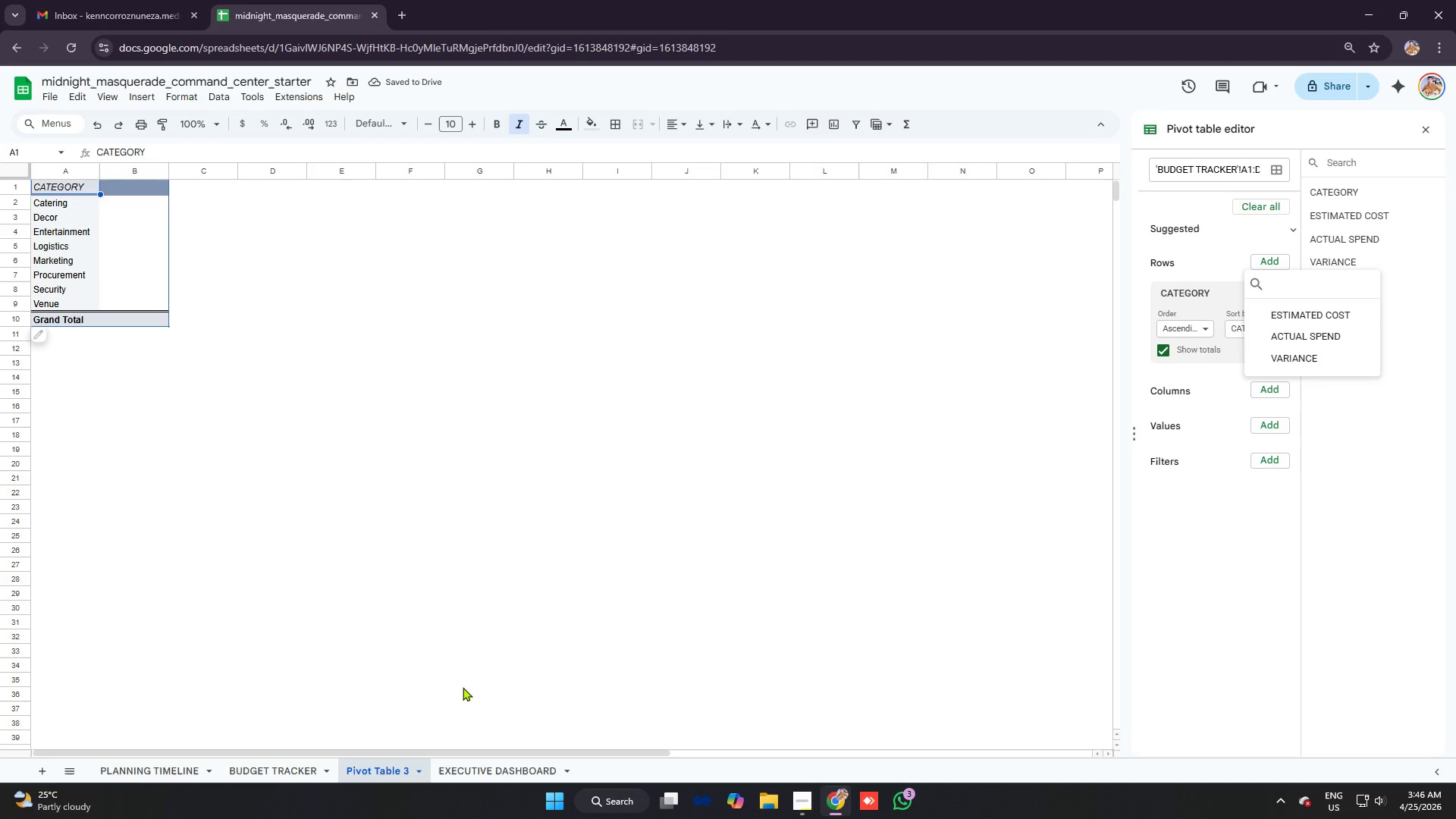 
left_click([277, 761])
 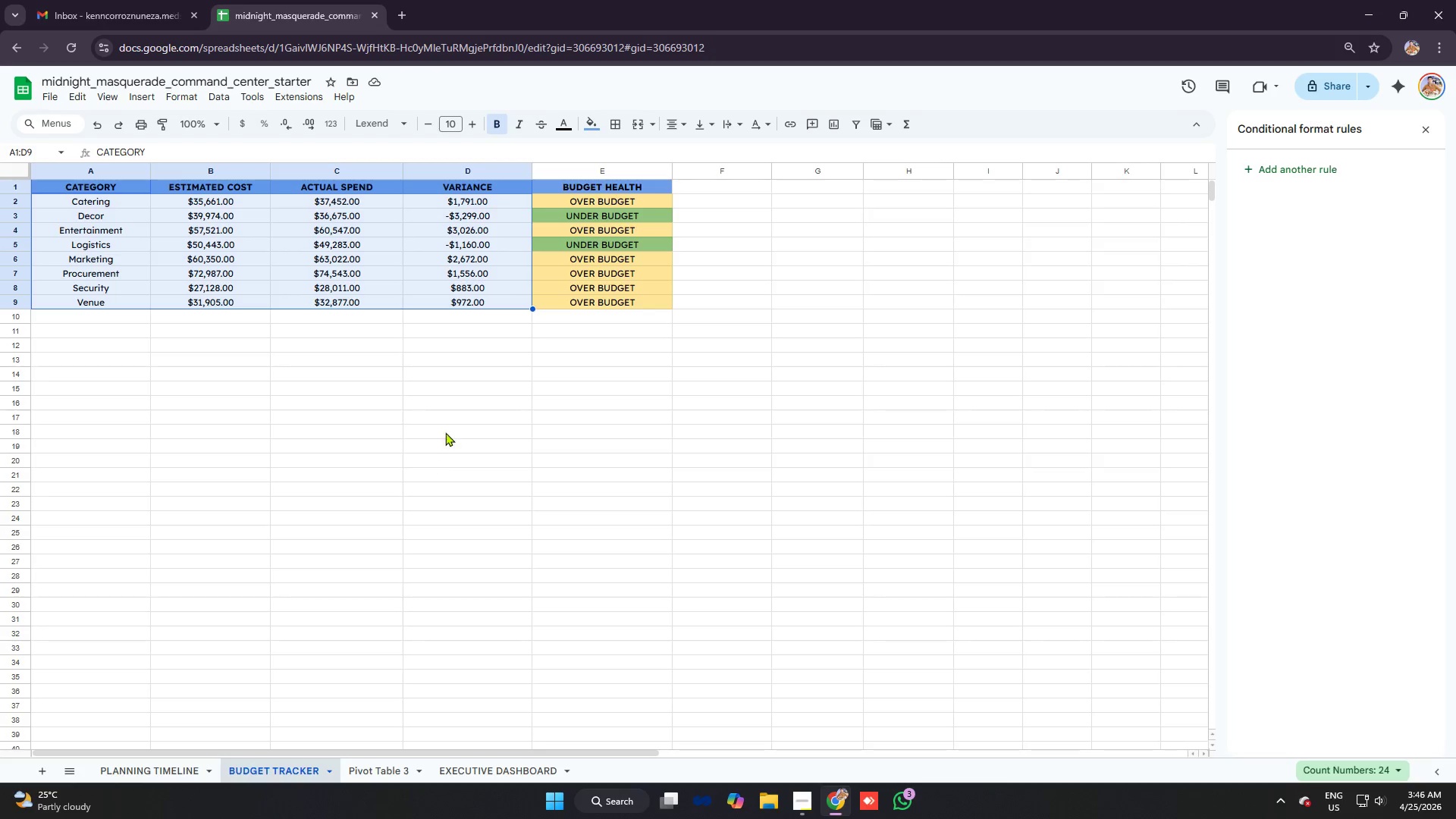 
left_click([455, 399])
 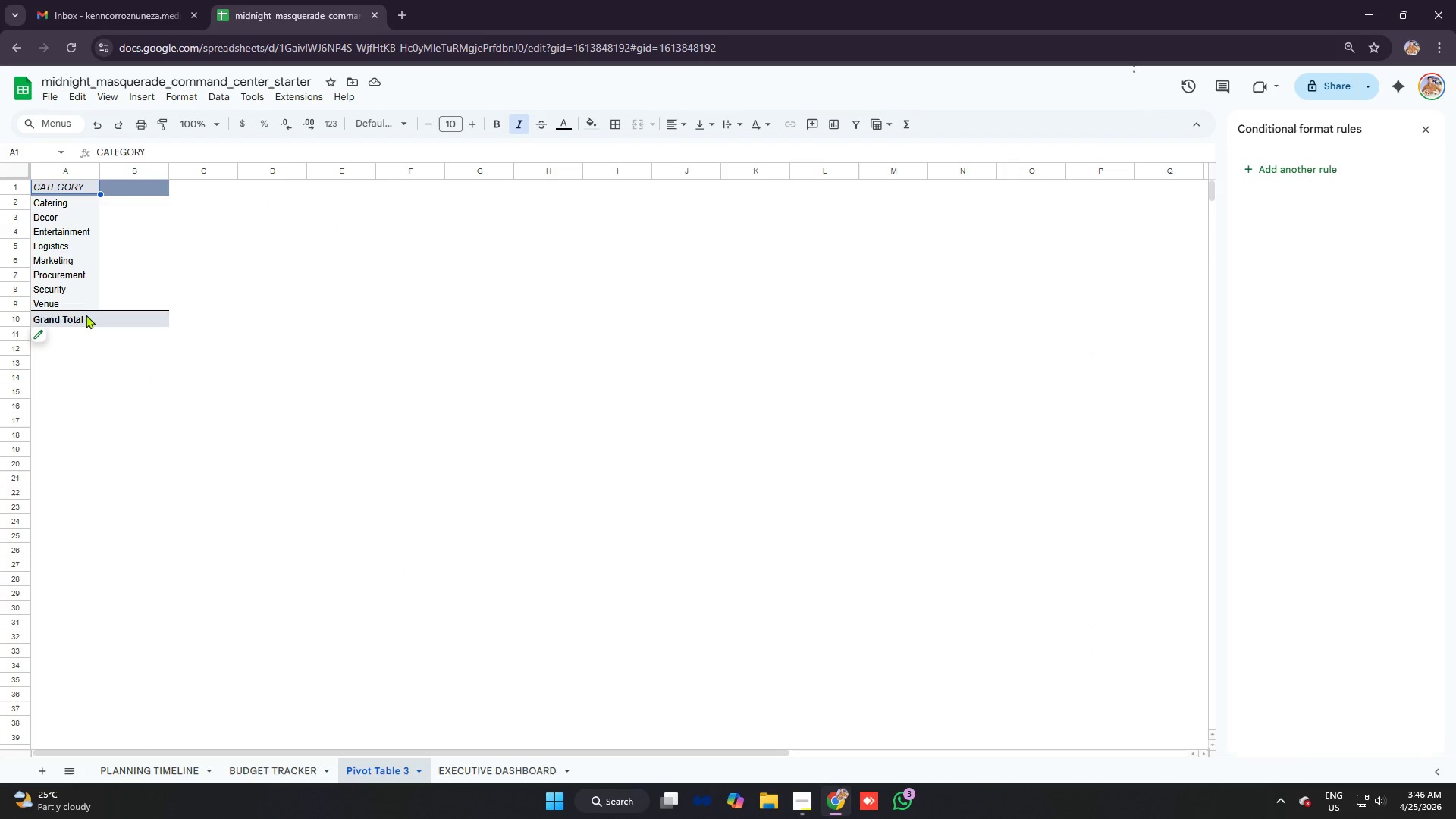 
left_click([49, 340])
 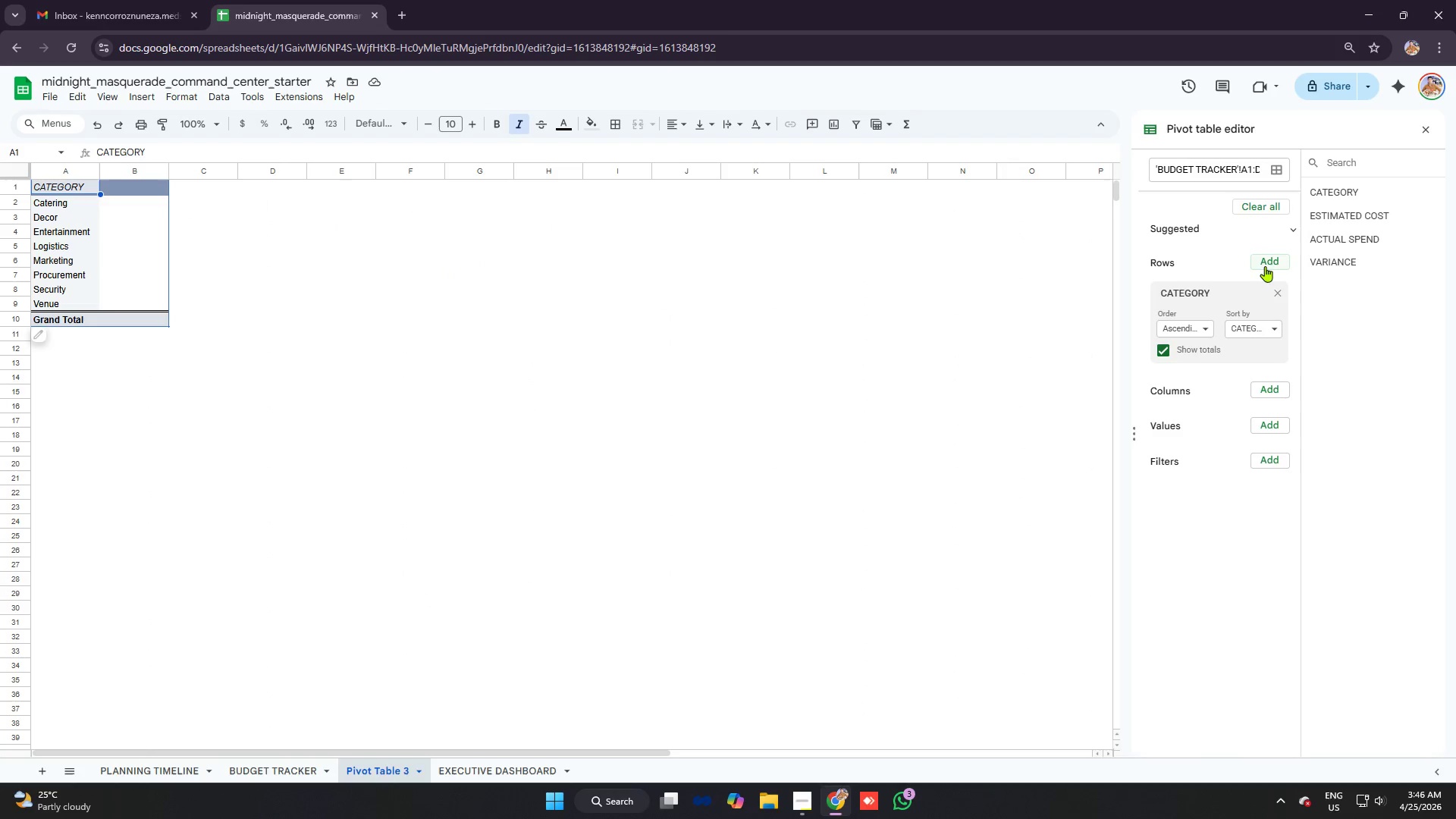 
left_click([1276, 263])
 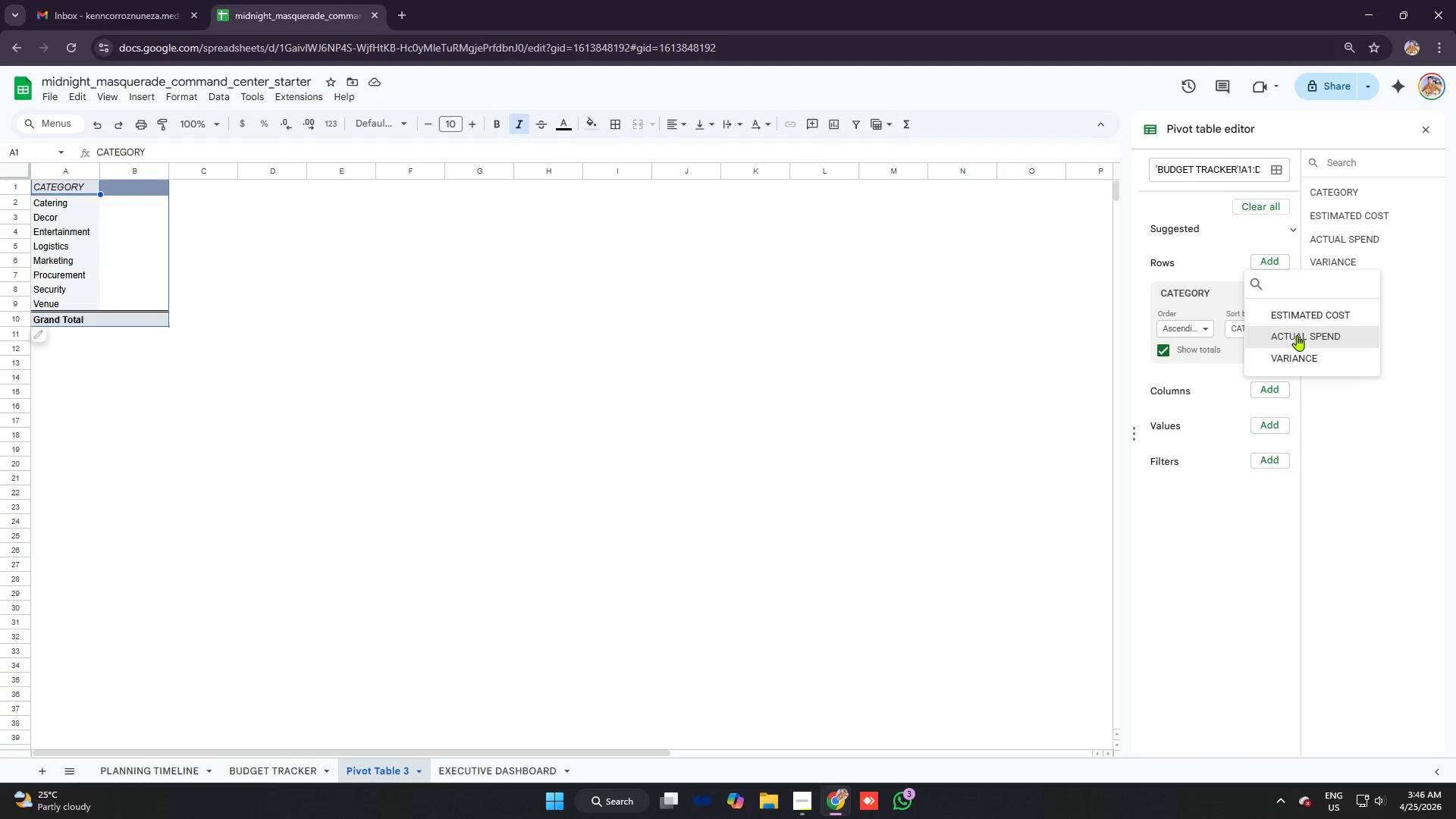 
left_click([1297, 335])
 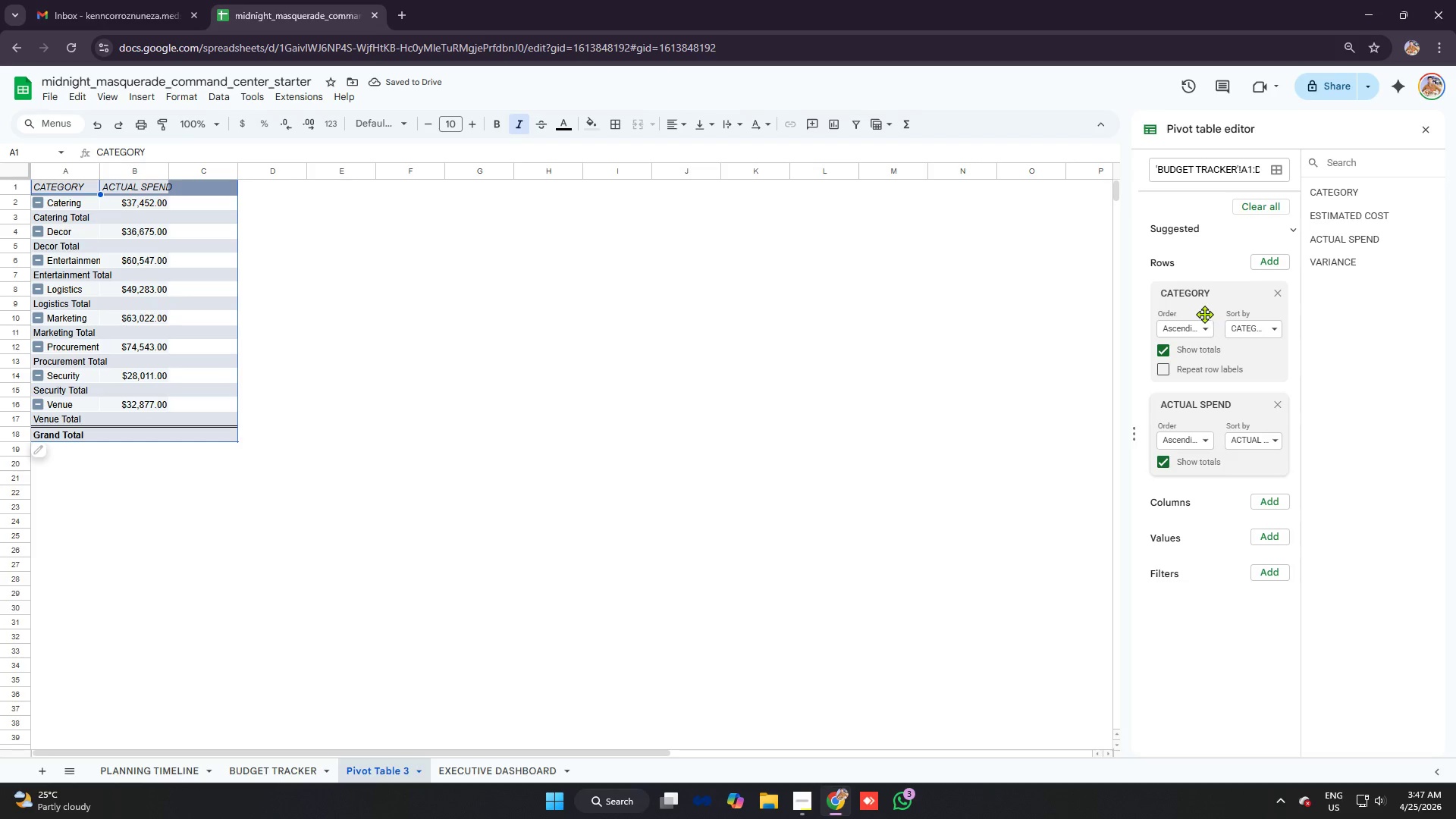 
left_click([1197, 438])
 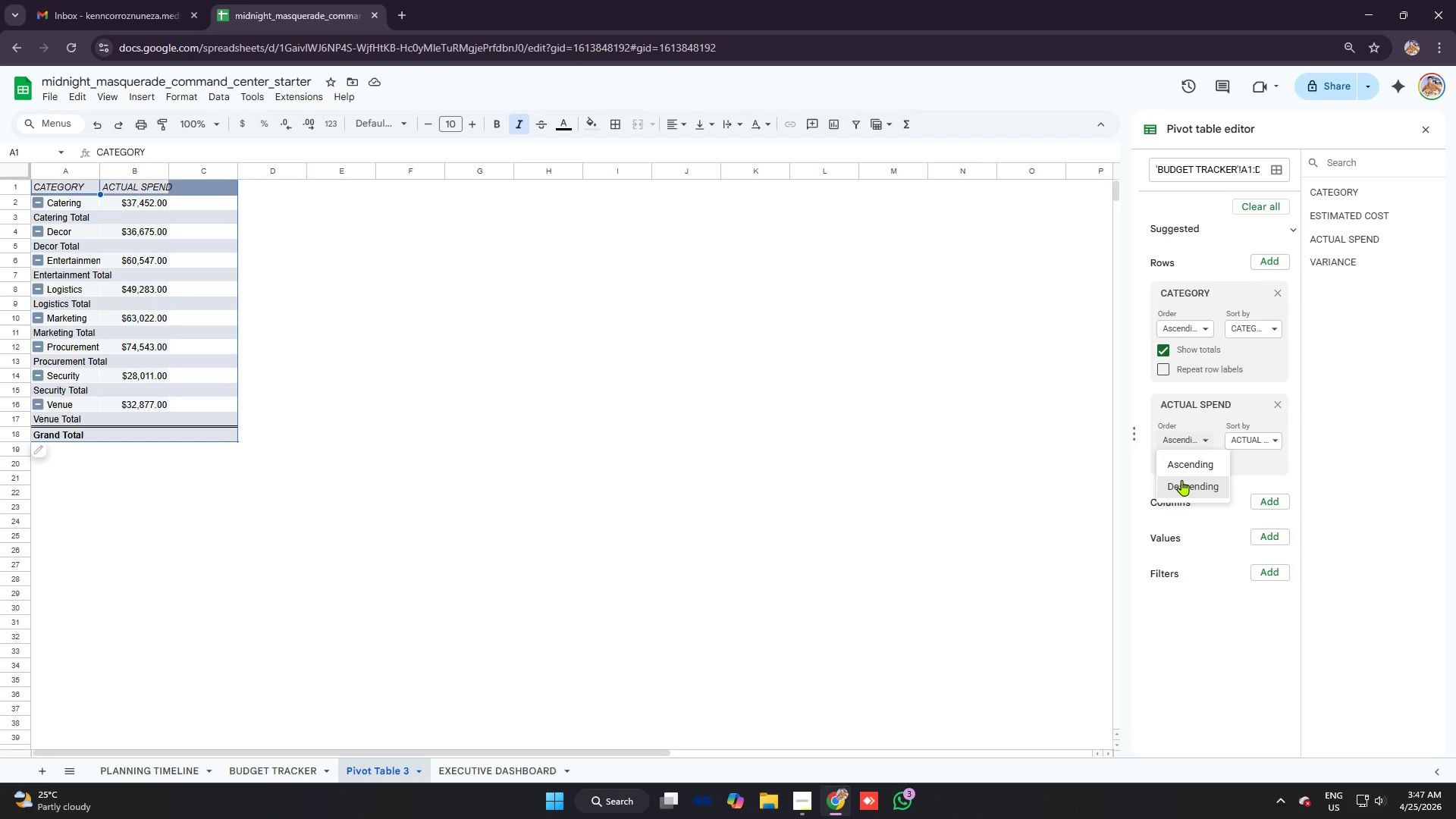 
left_click([1181, 480])
 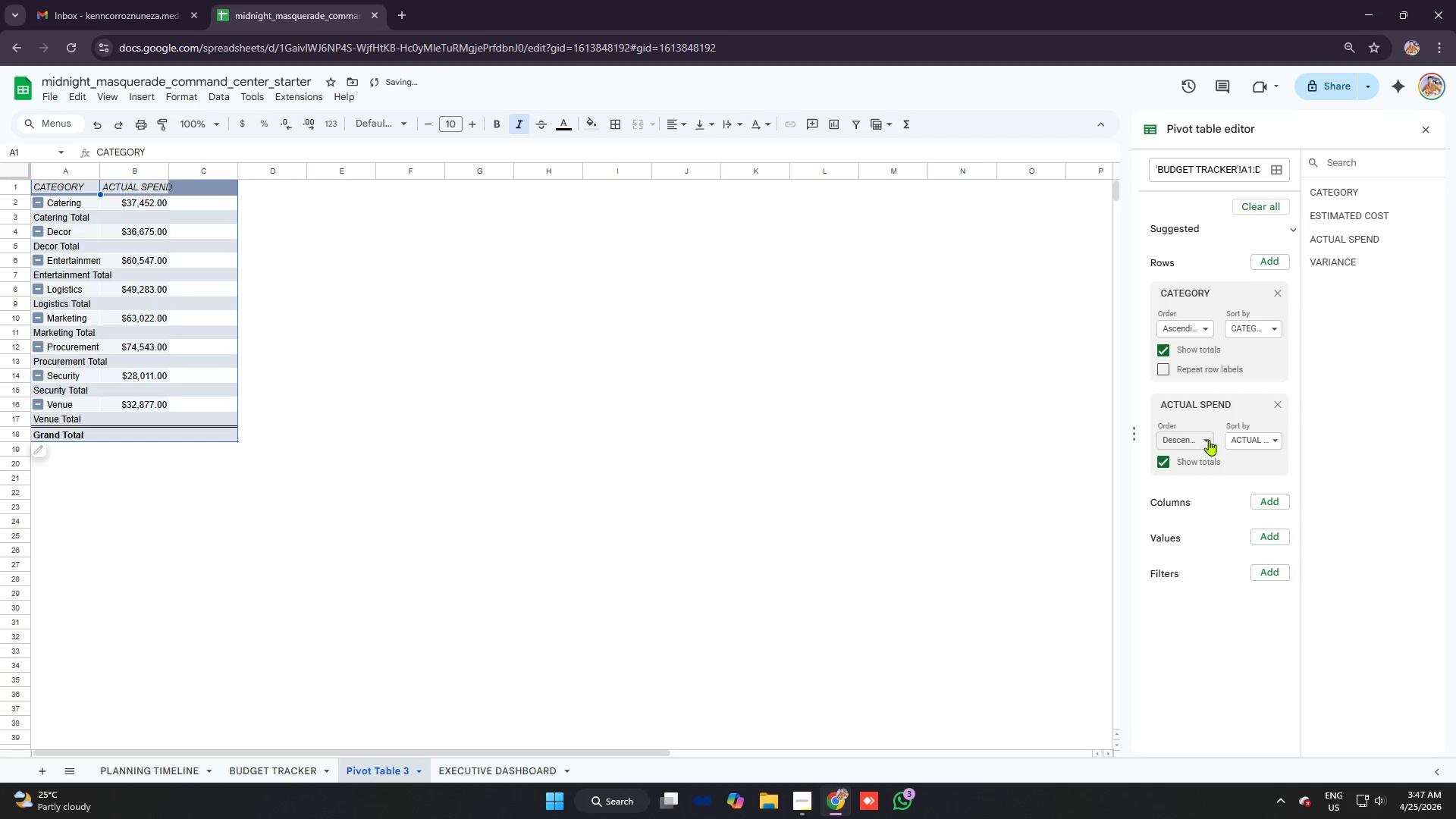 
left_click([1204, 438])
 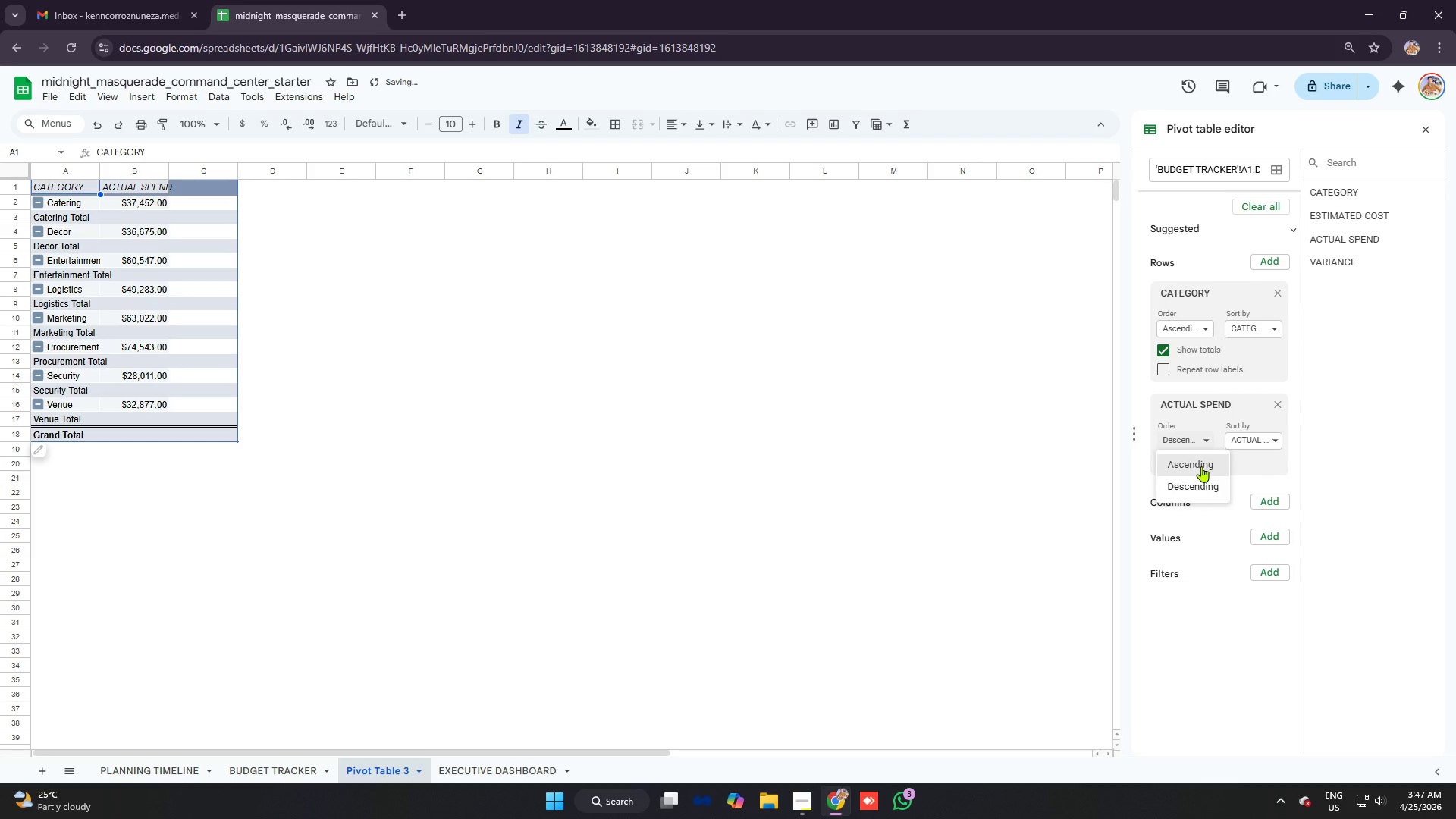 
left_click([1201, 466])
 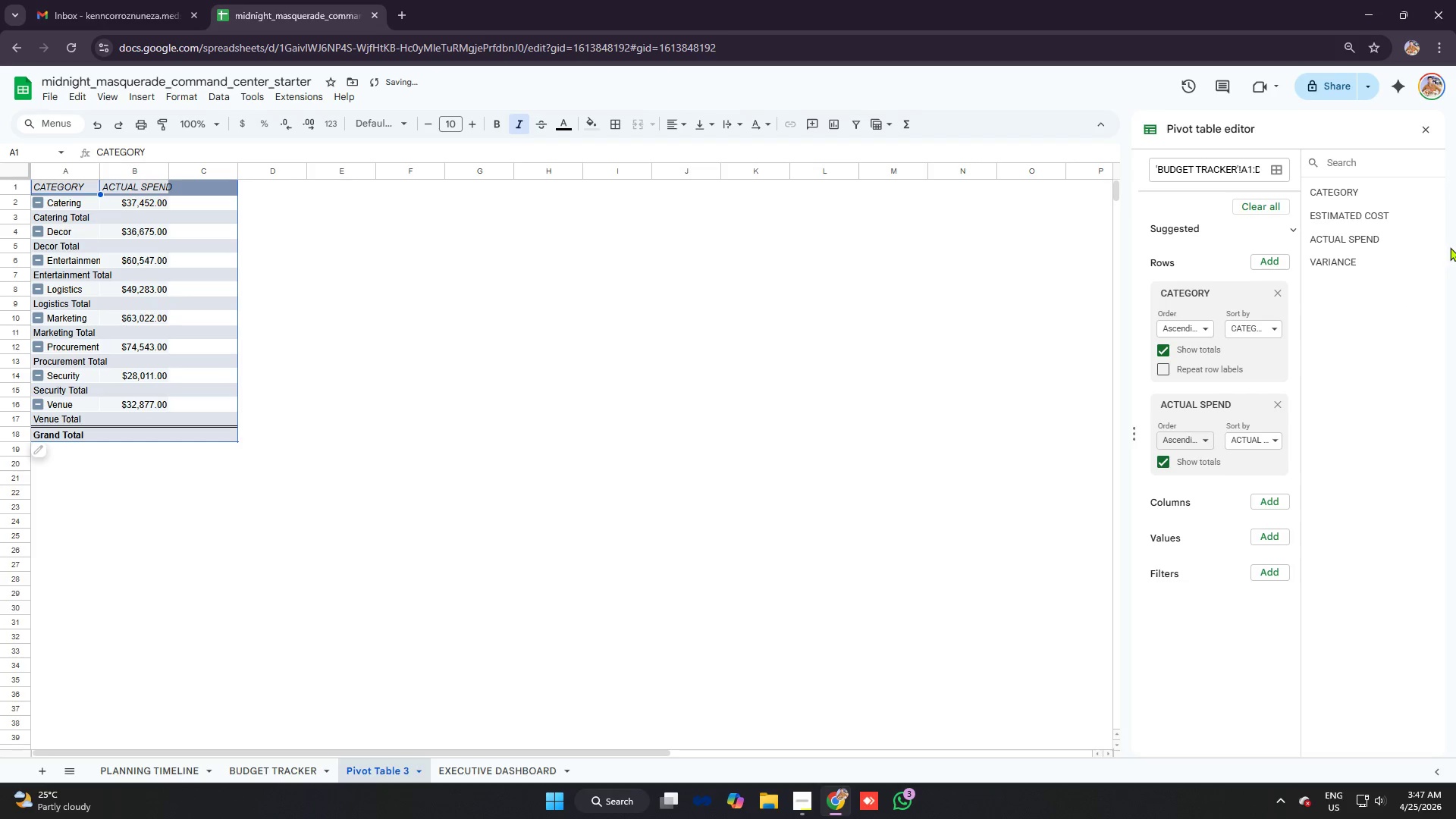 
double_click([1353, 187])
 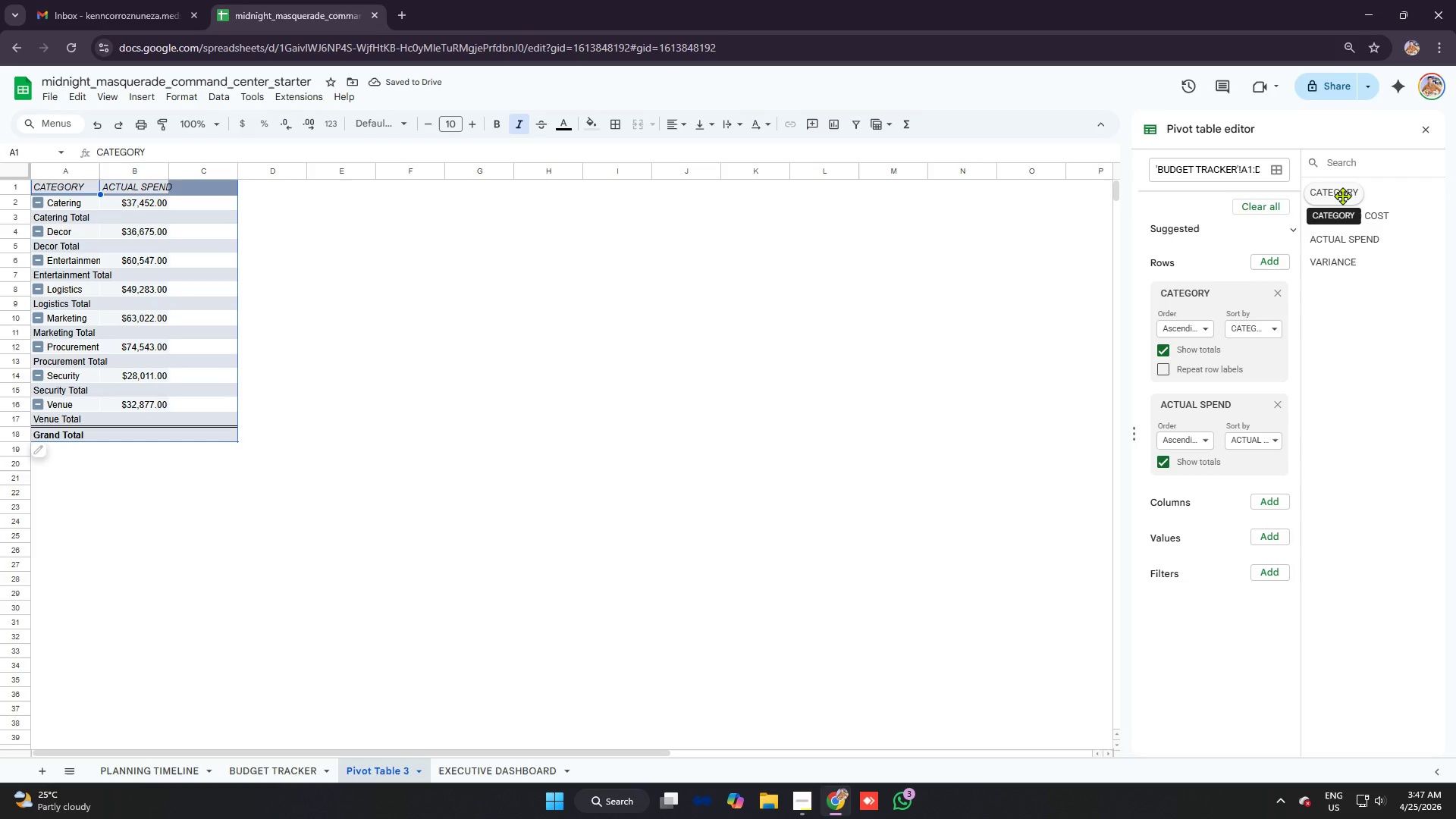 
left_click_drag(start_coordinate=[1347, 197], to_coordinate=[1384, 259])
 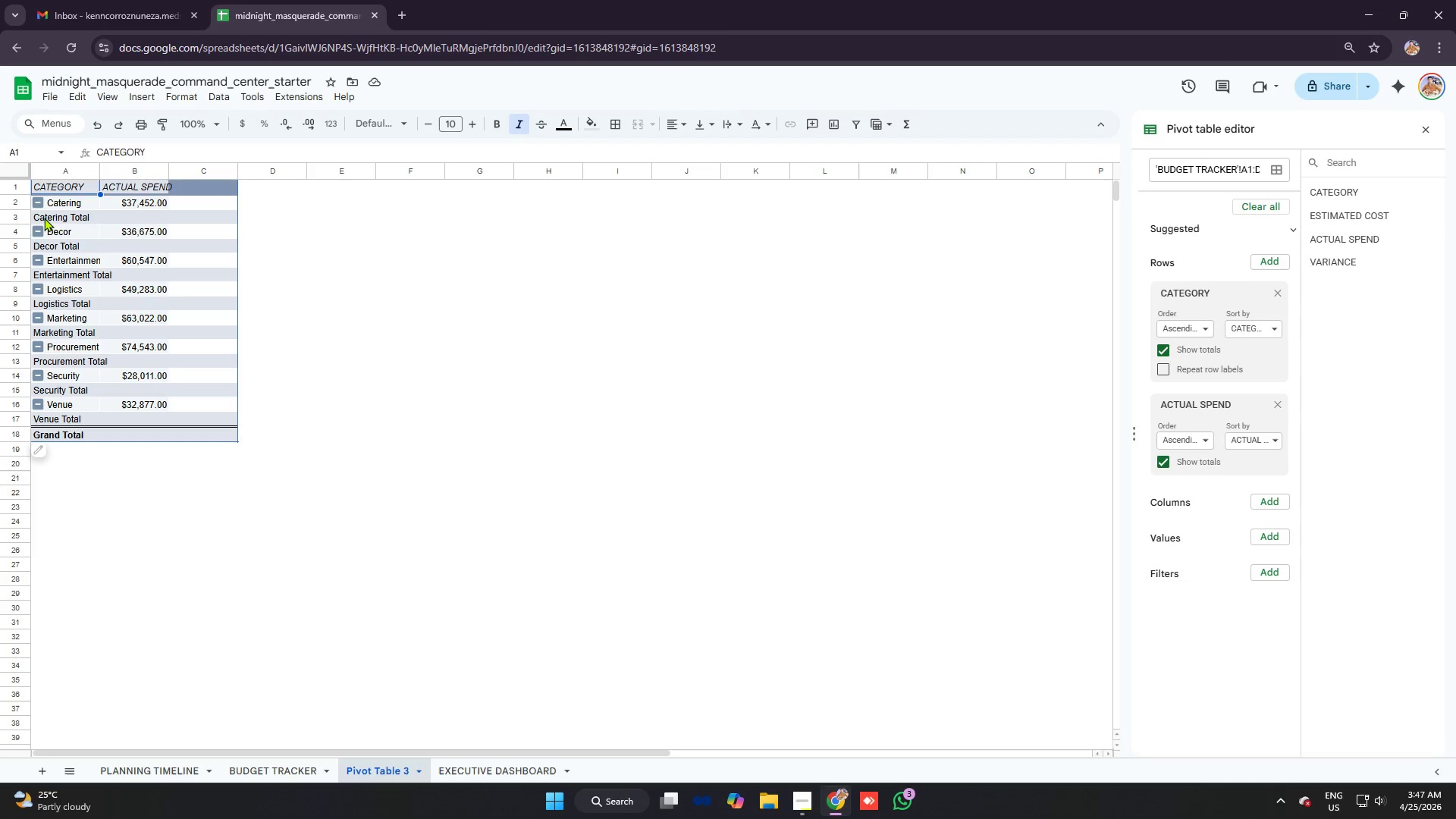 
left_click_drag(start_coordinate=[41, 202], to_coordinate=[43, 212])
 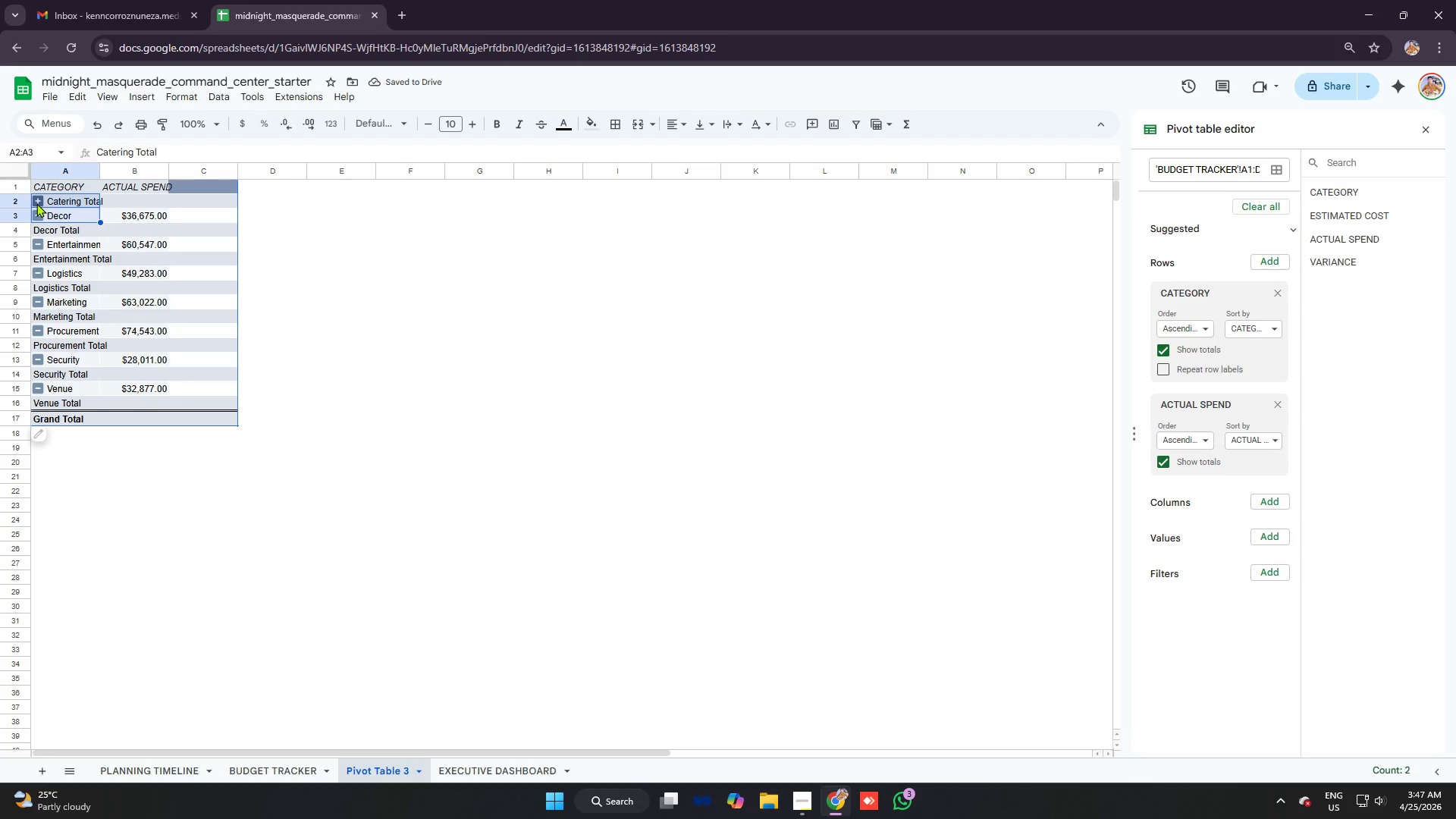 
left_click([36, 202])
 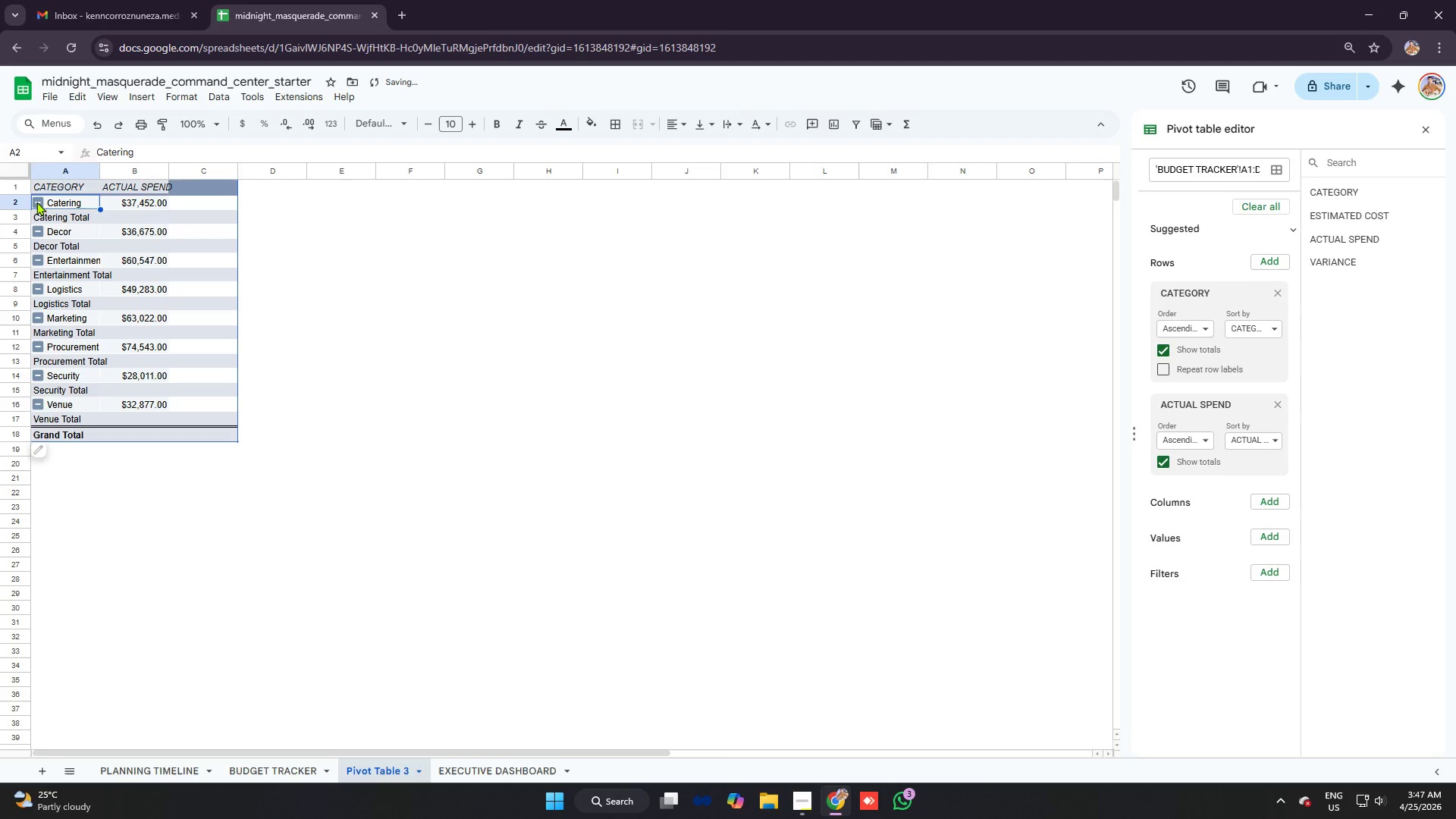 
left_click([36, 202])
 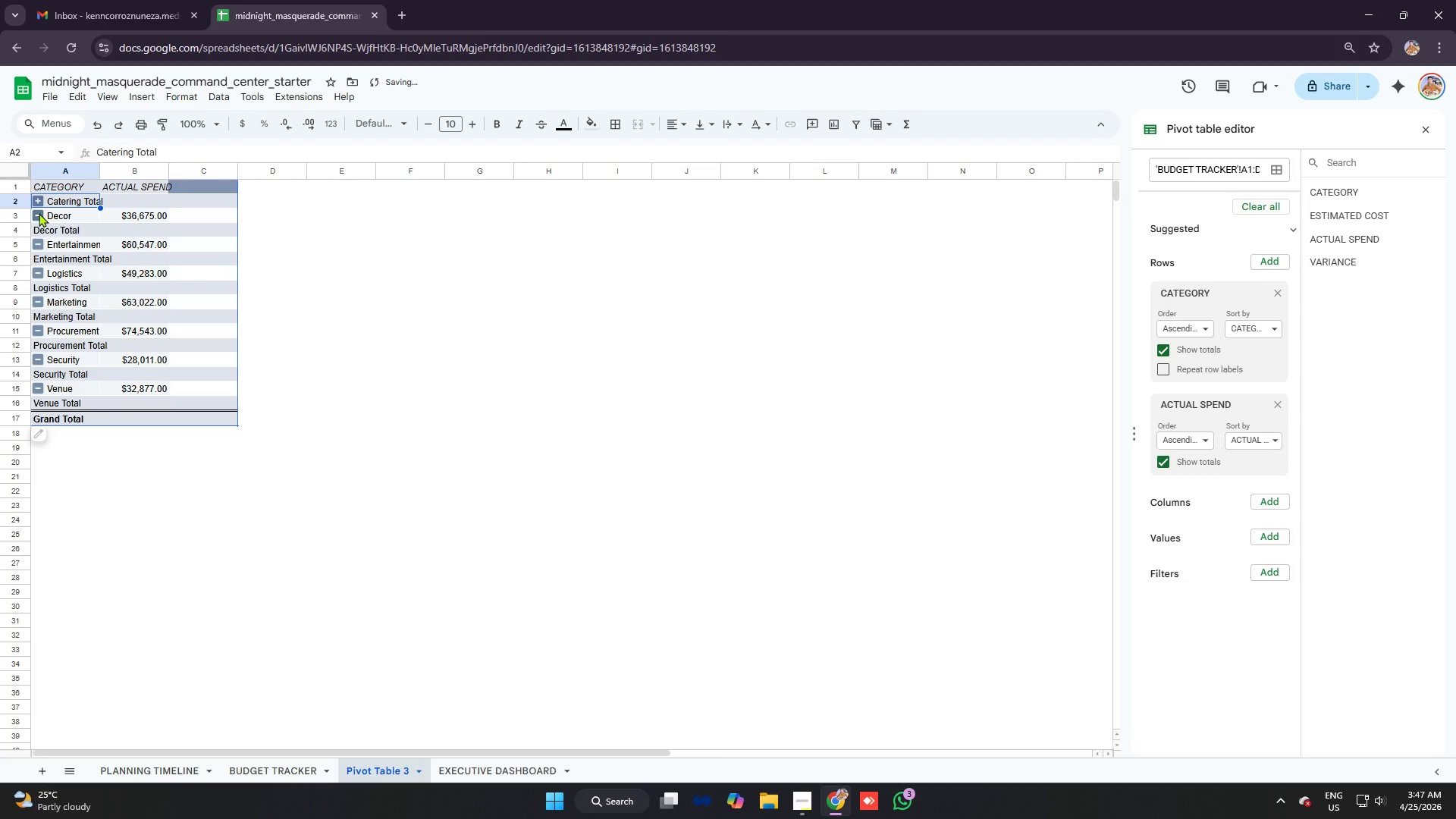 
left_click([39, 213])
 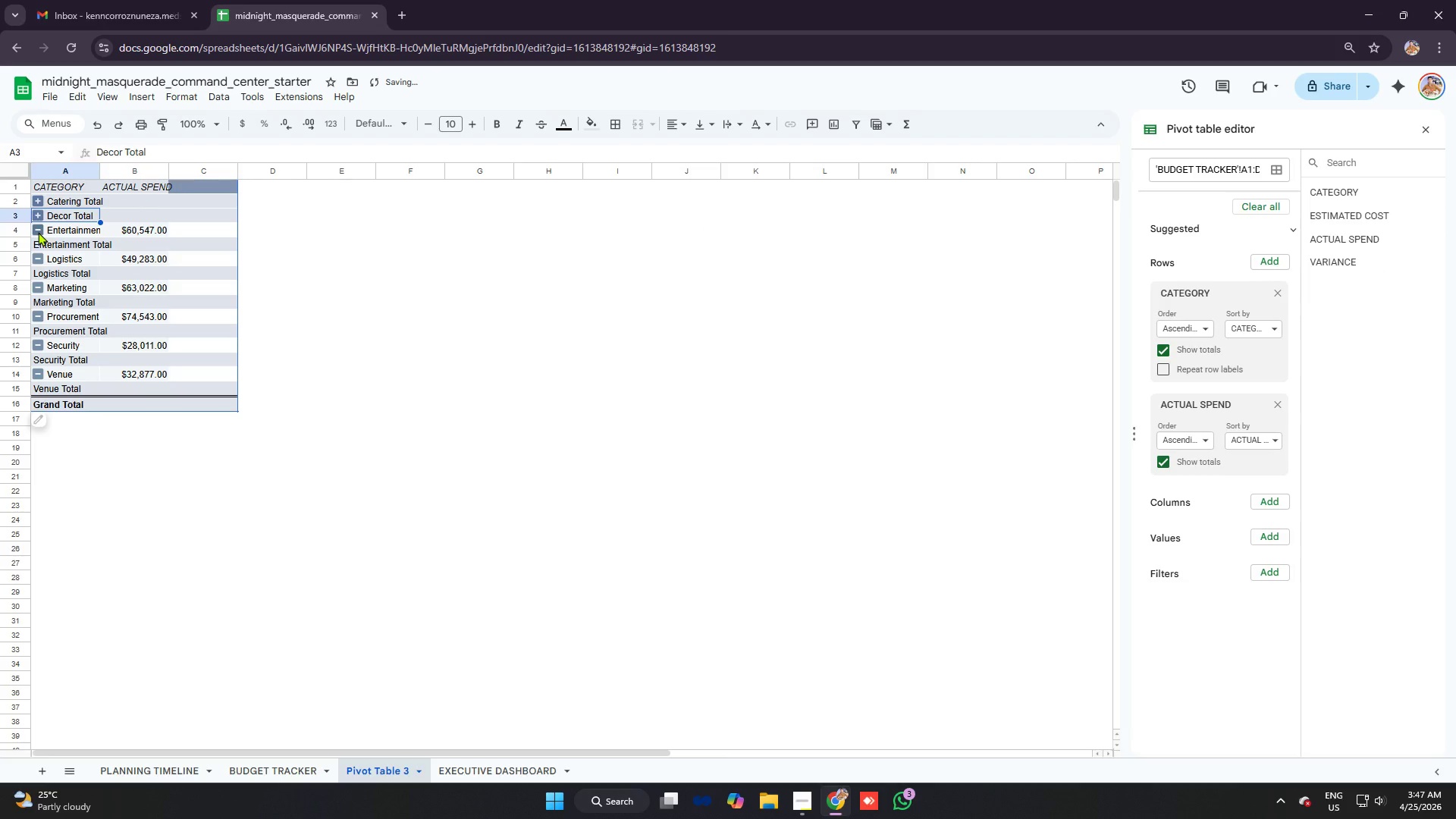 
left_click([38, 231])
 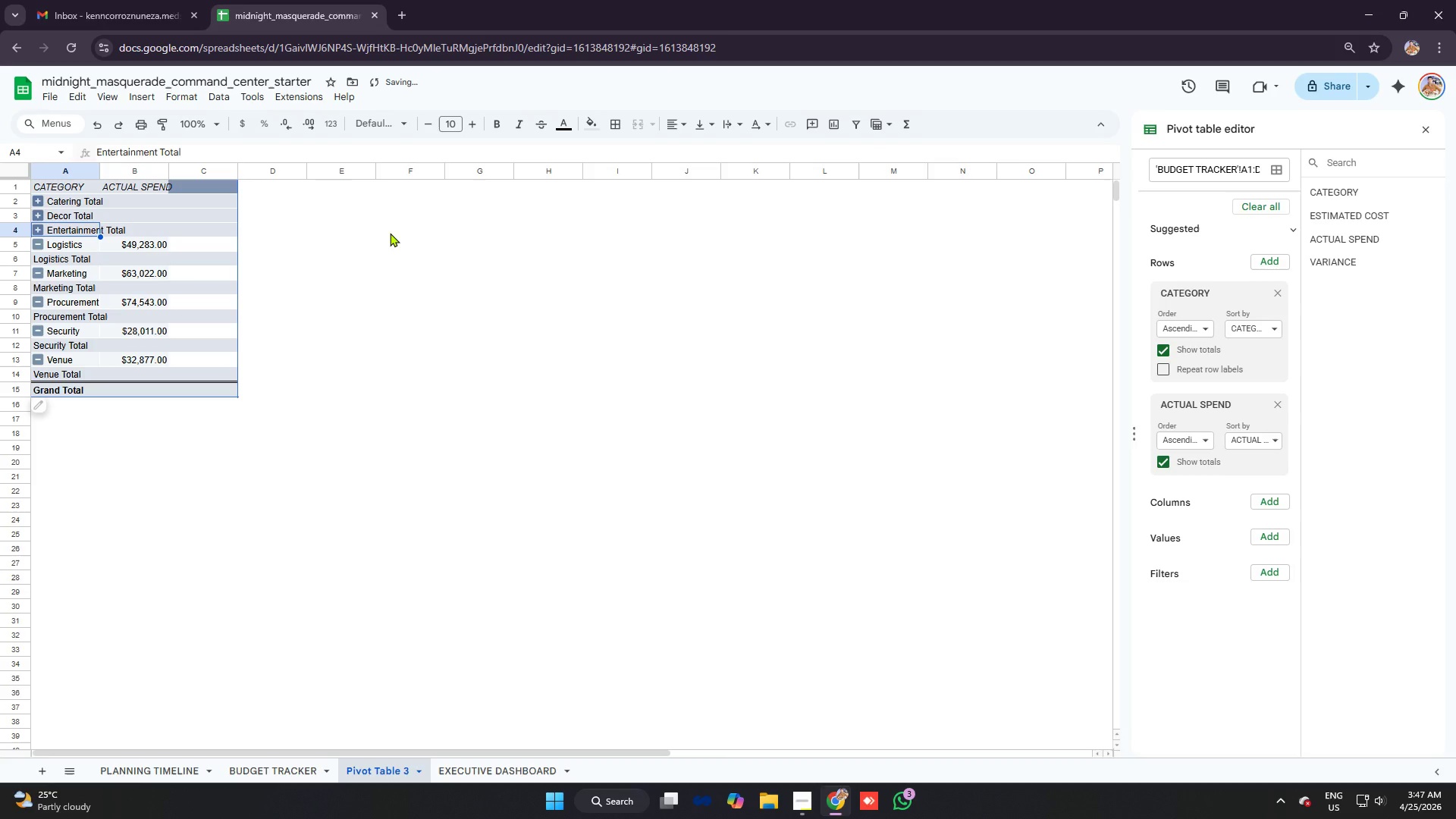 
key(Control+Z)
 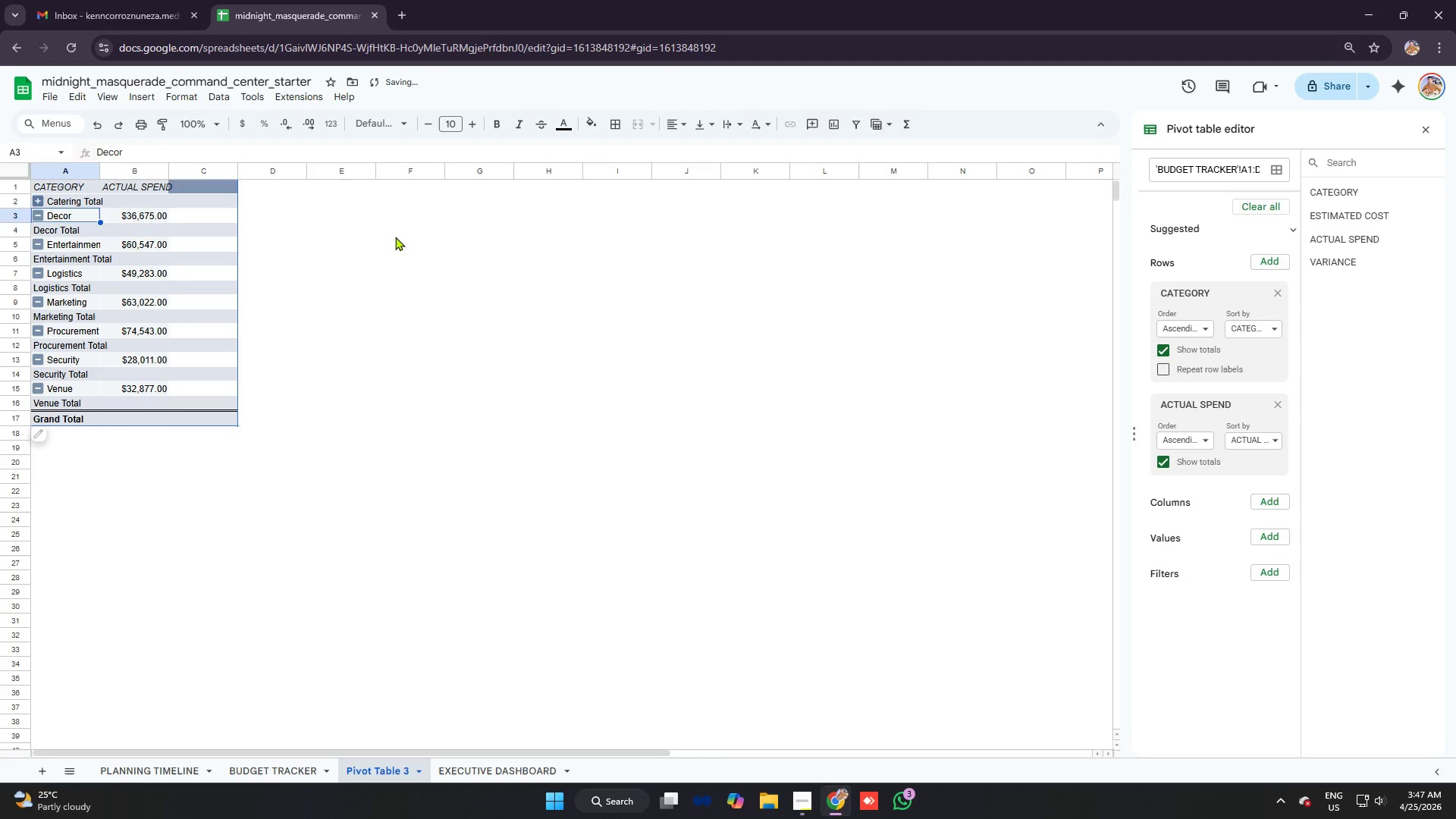 
key(Control+Z)
 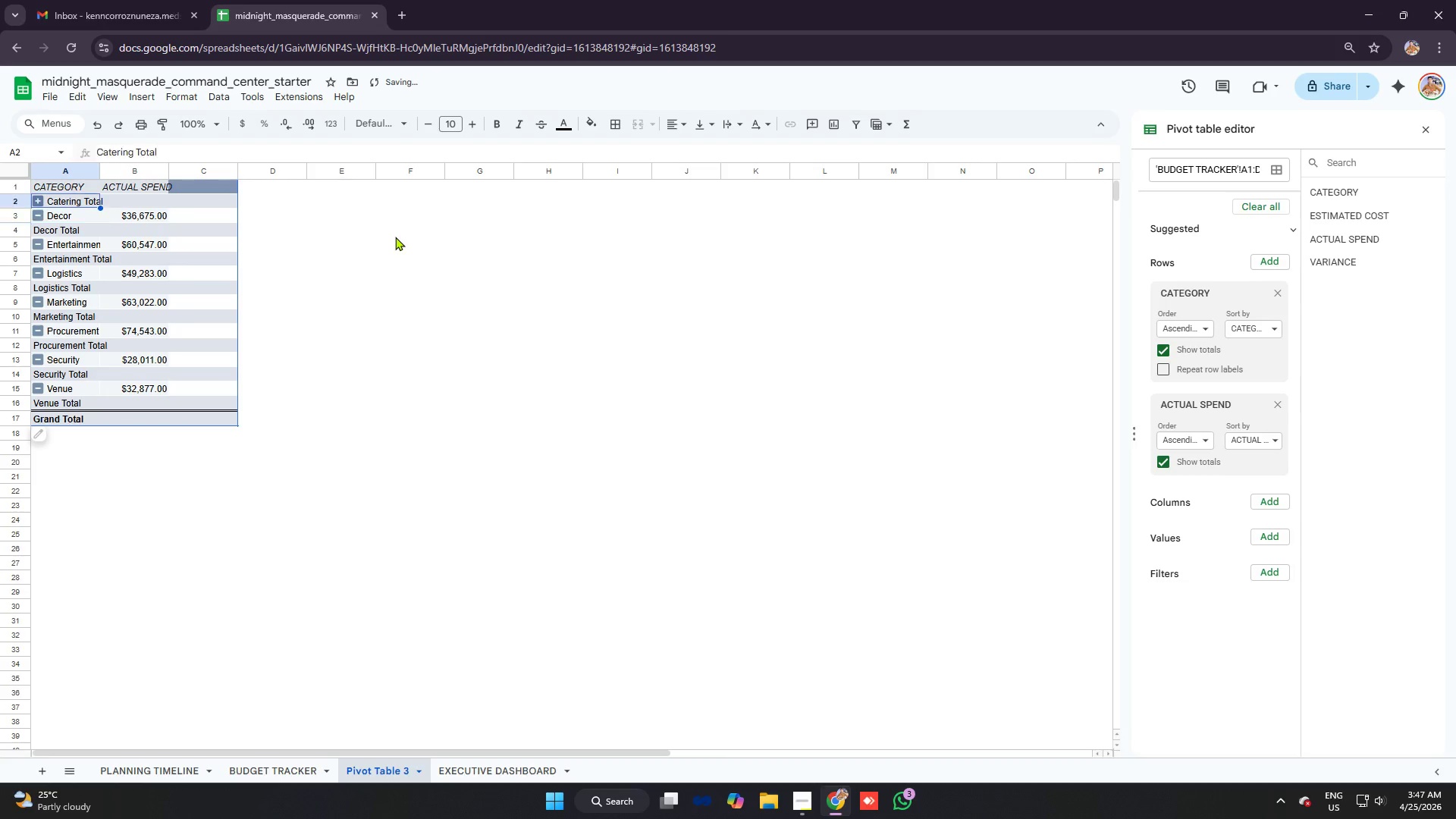 
key(Control+Z)
 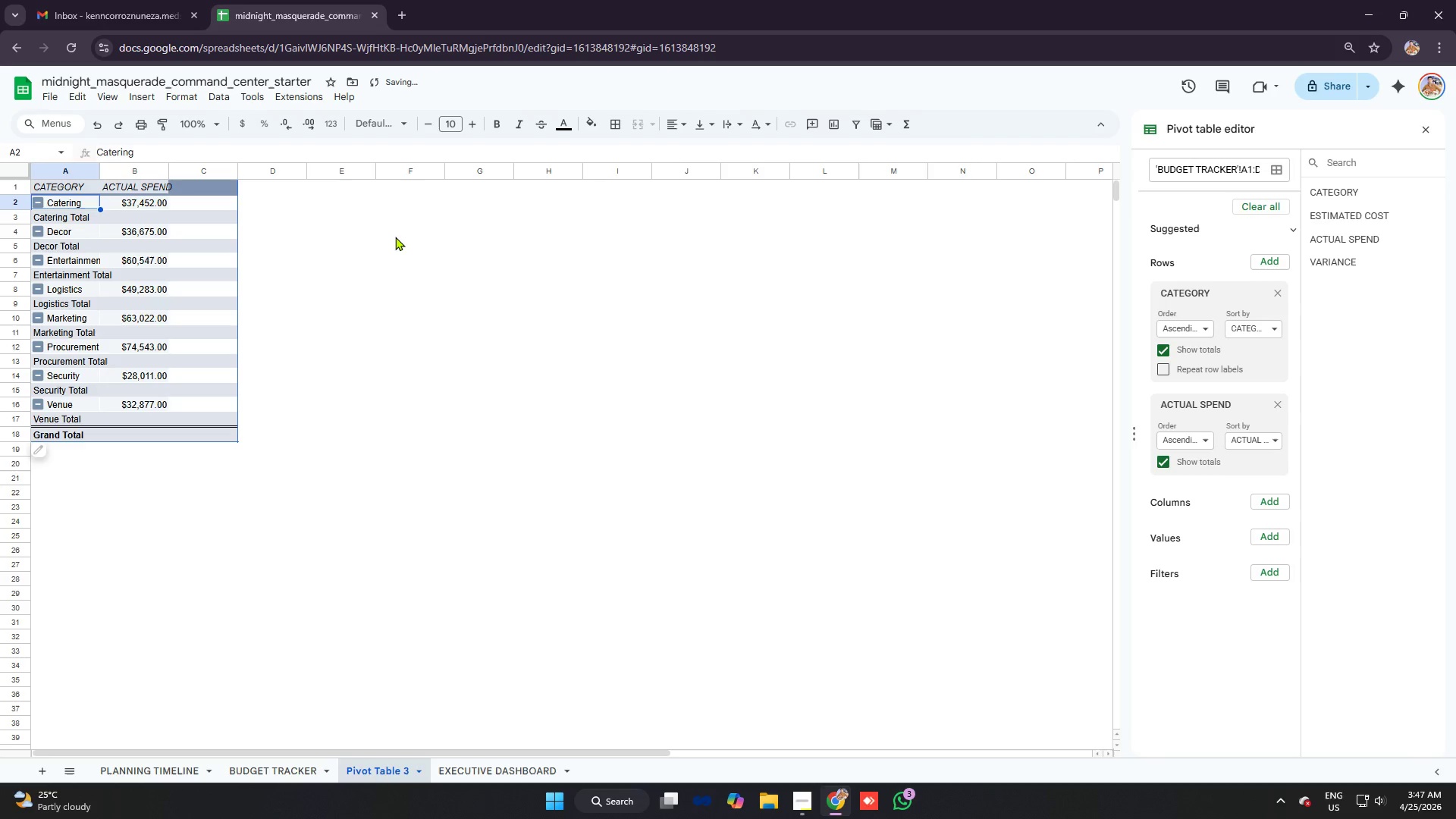 
left_click([395, 237])
 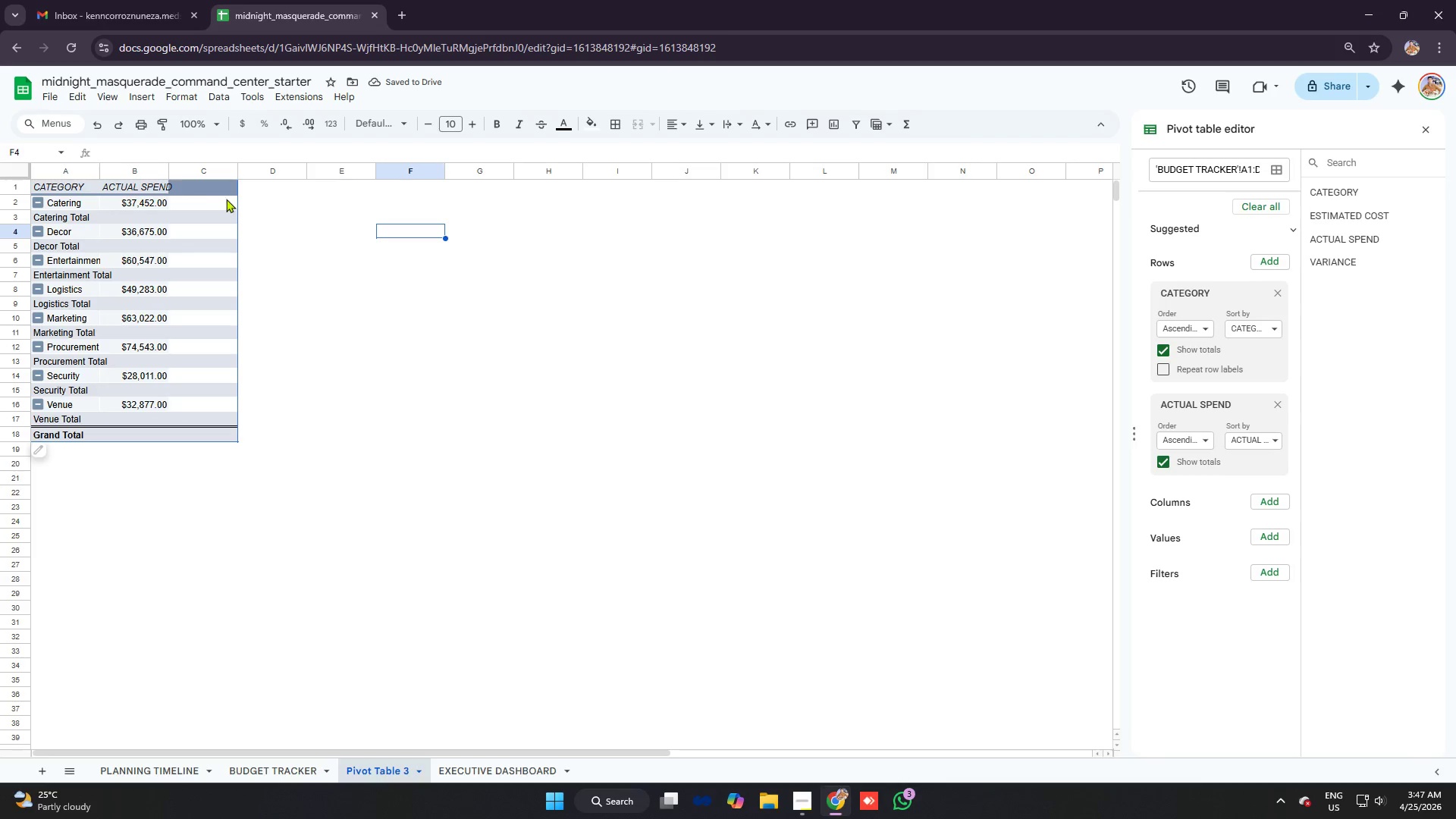 
left_click_drag(start_coordinate=[171, 169], to_coordinate=[201, 169])
 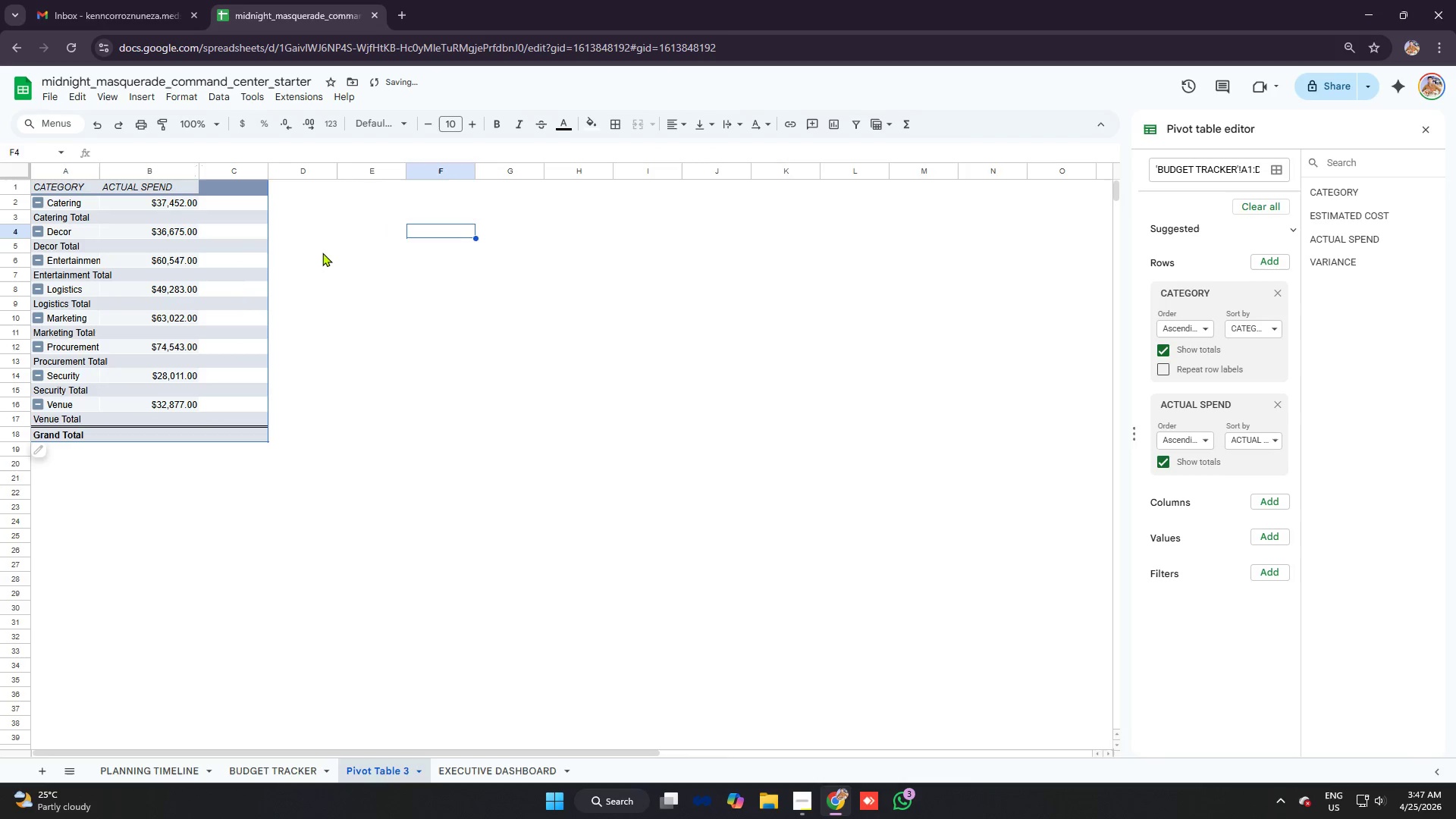 
left_click([328, 256])
 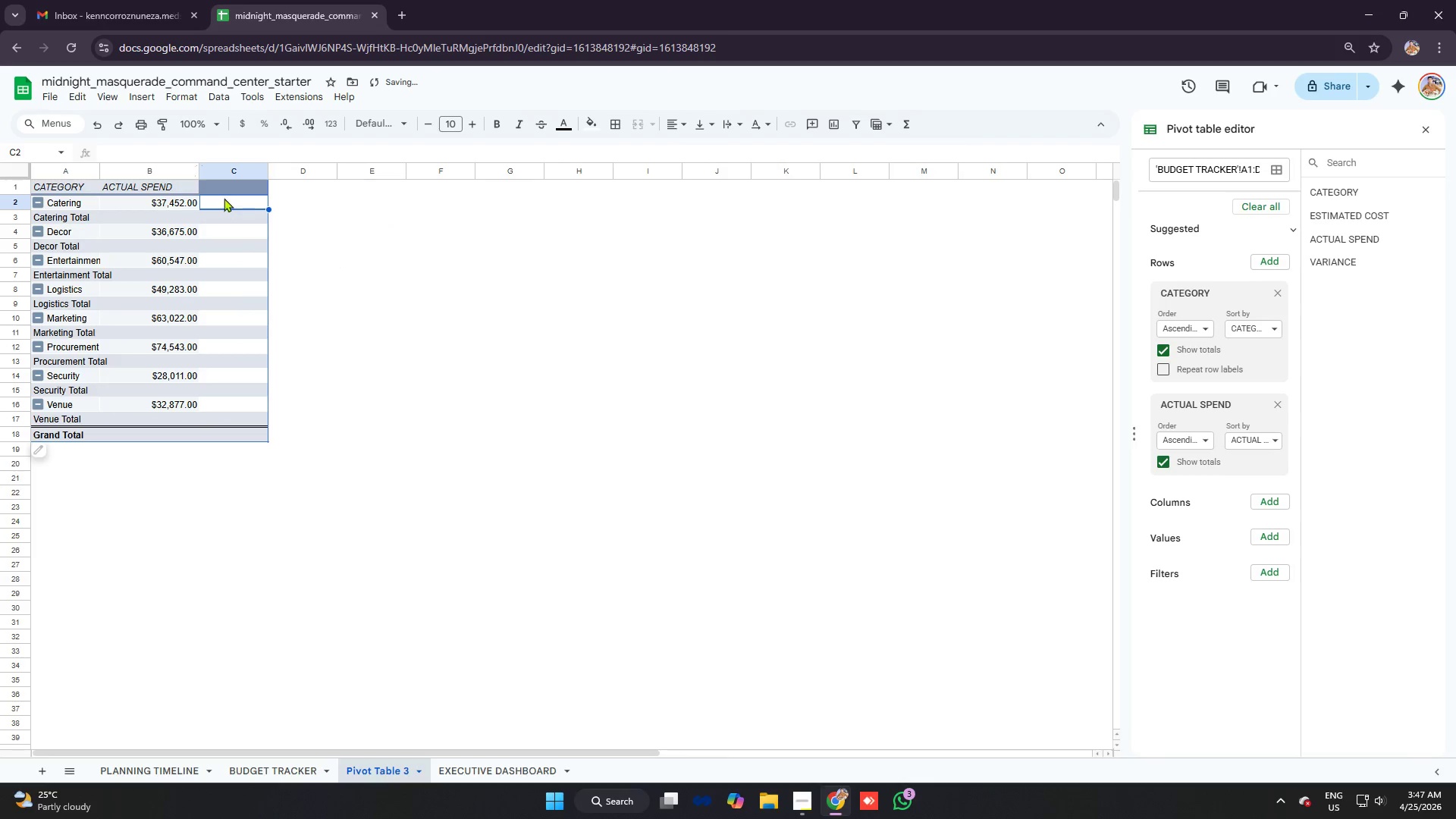 
double_click([228, 187])
 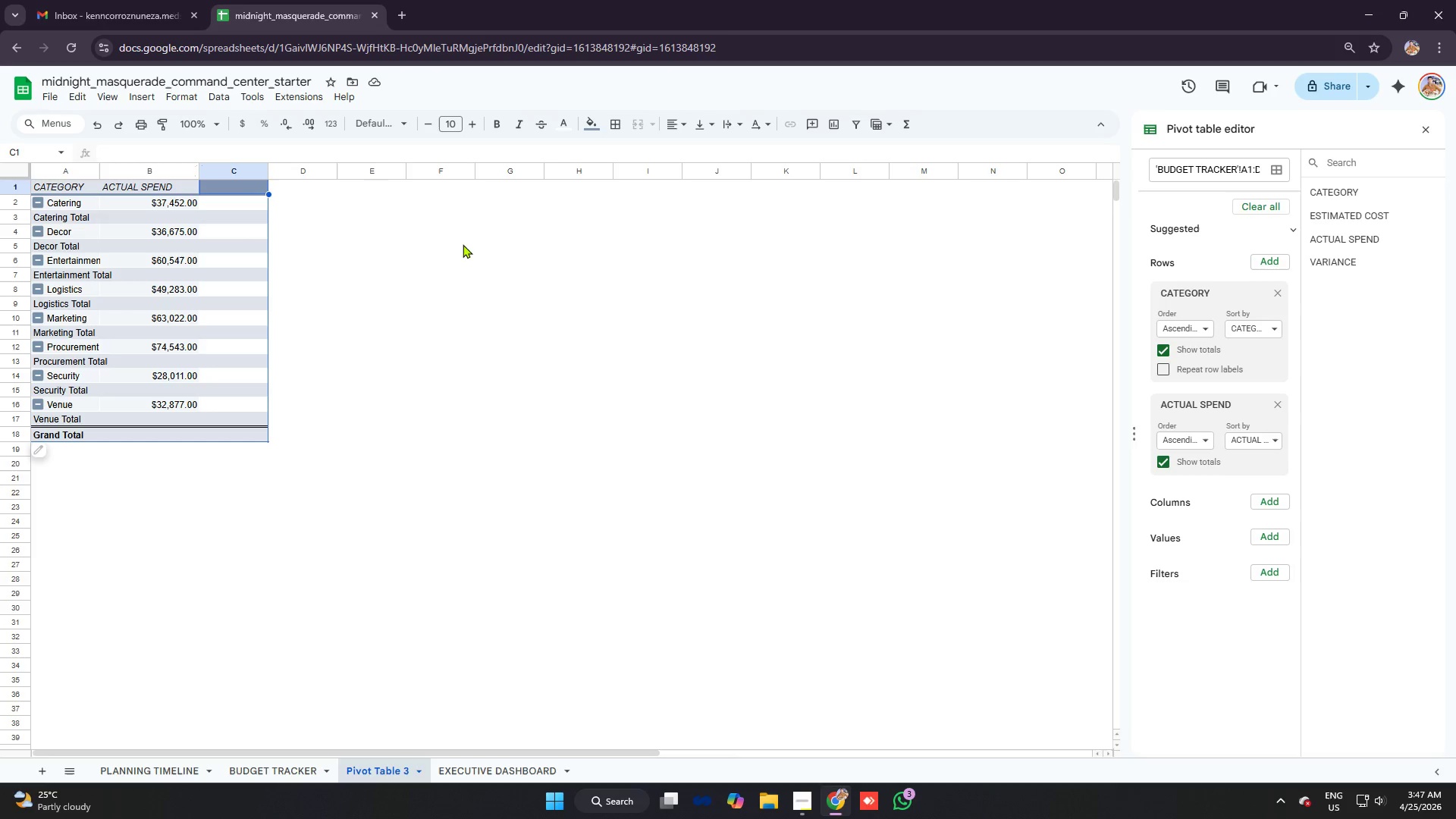 
right_click([238, 174])
 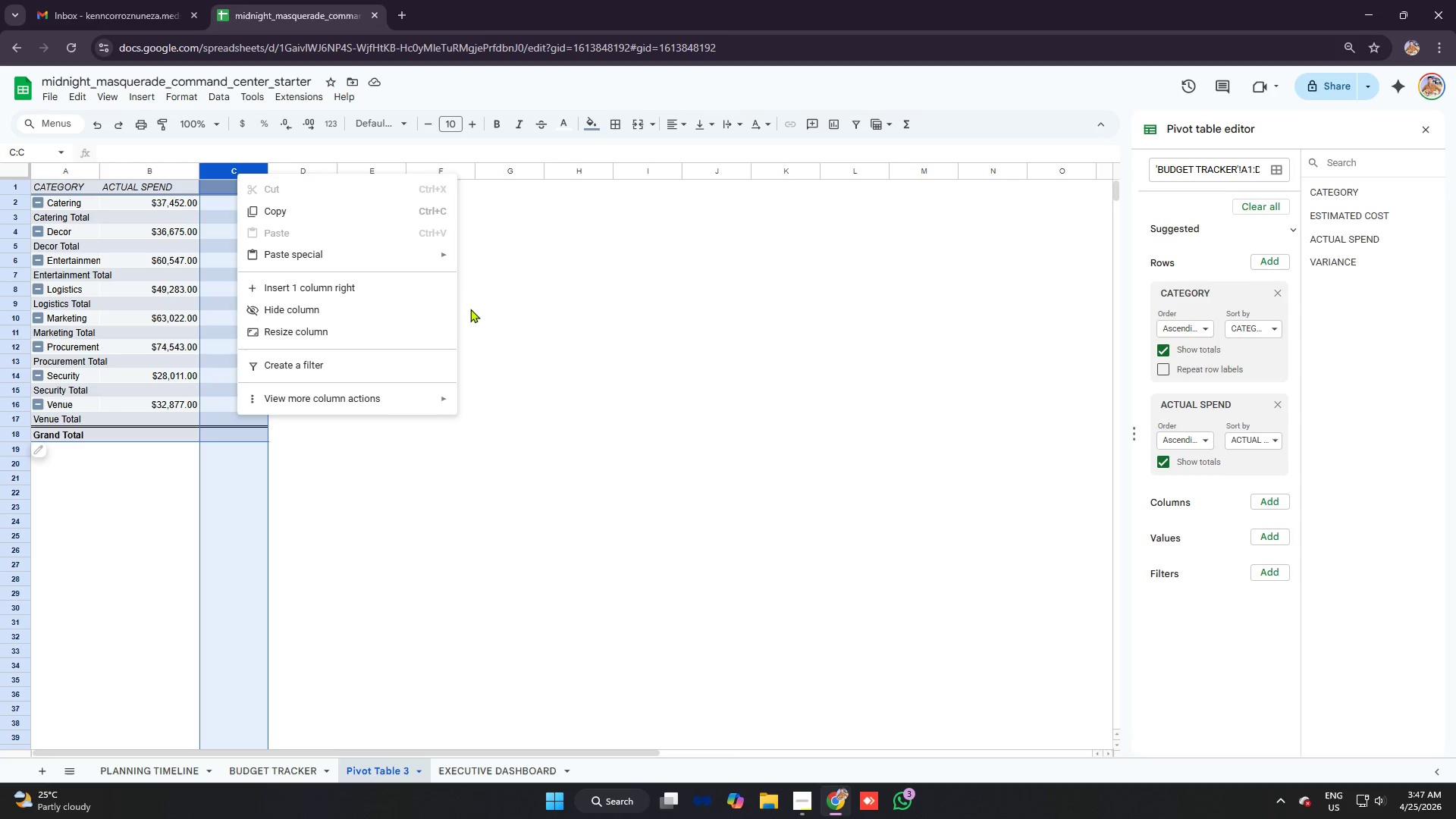 
left_click([660, 311])
 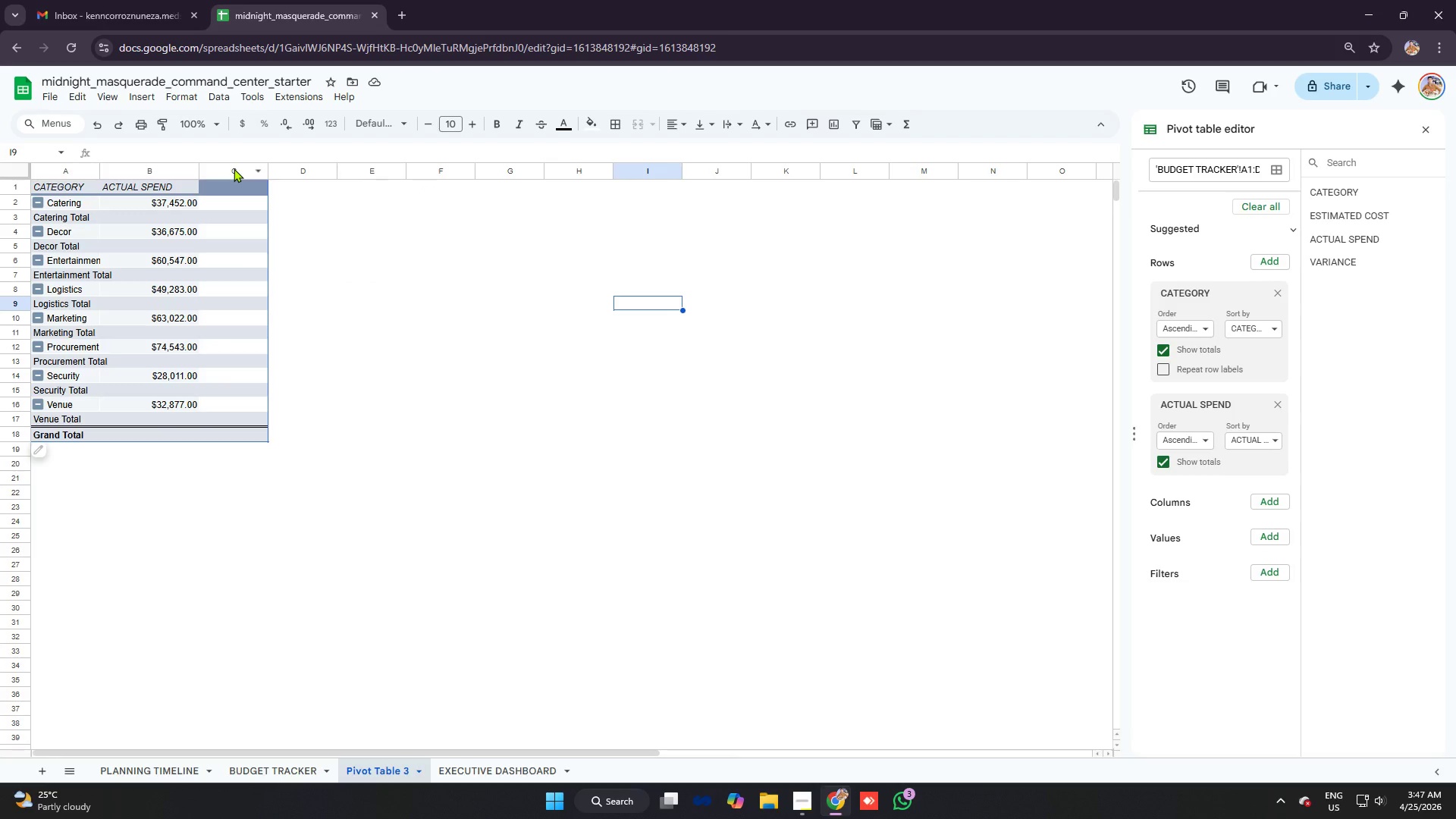 
left_click([231, 168])
 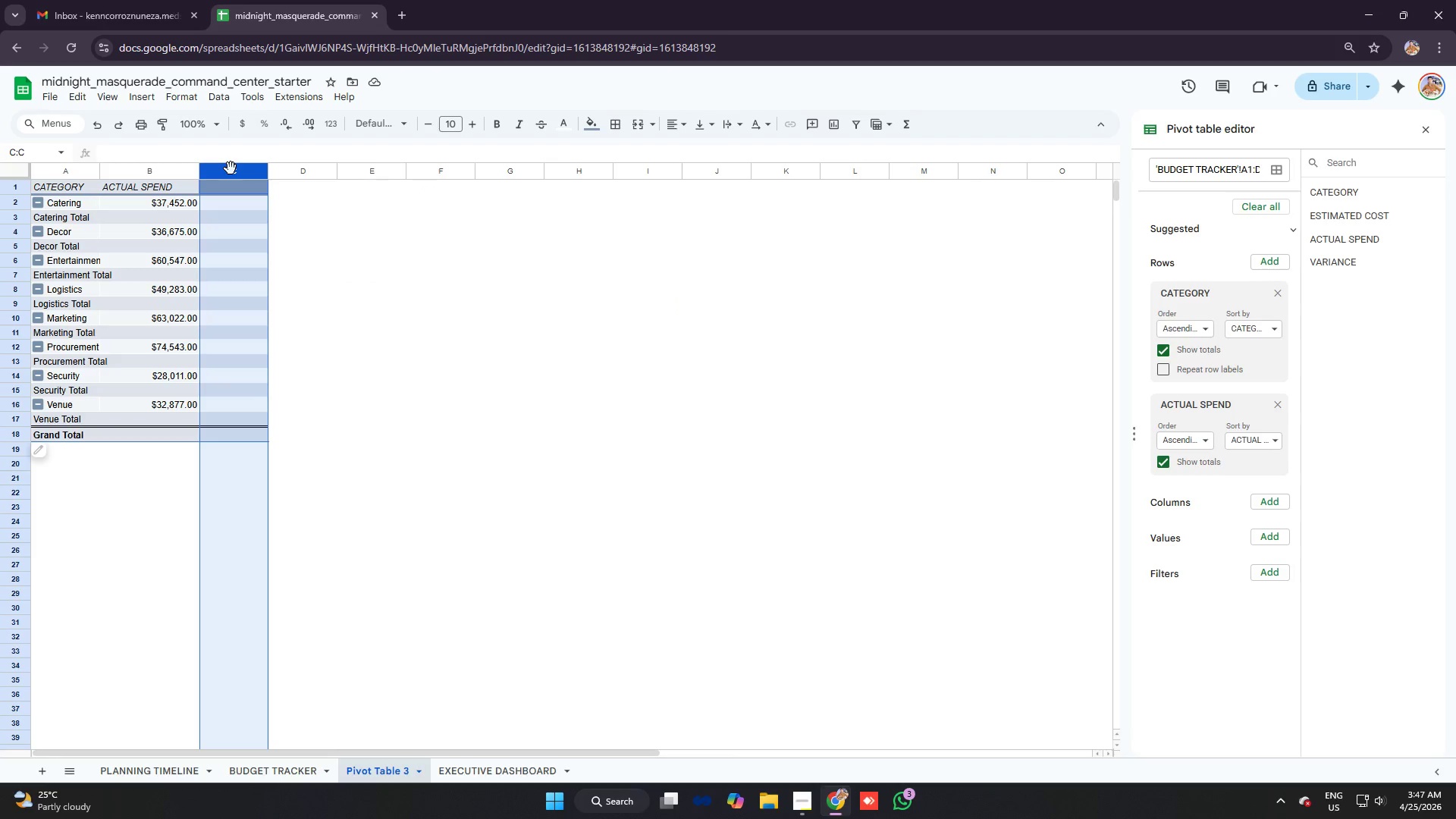 
right_click([231, 168])
 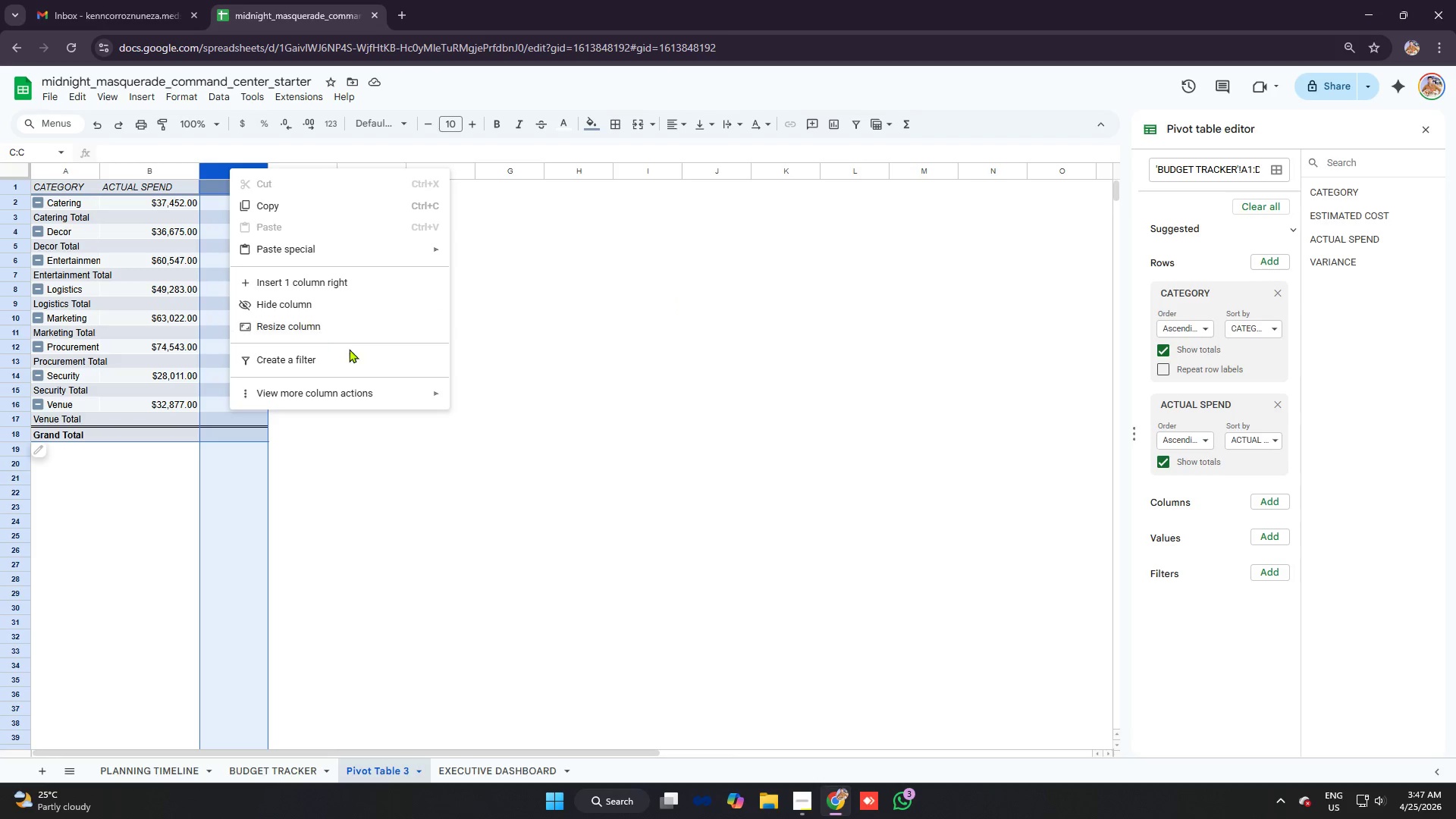 
left_click([632, 350])
 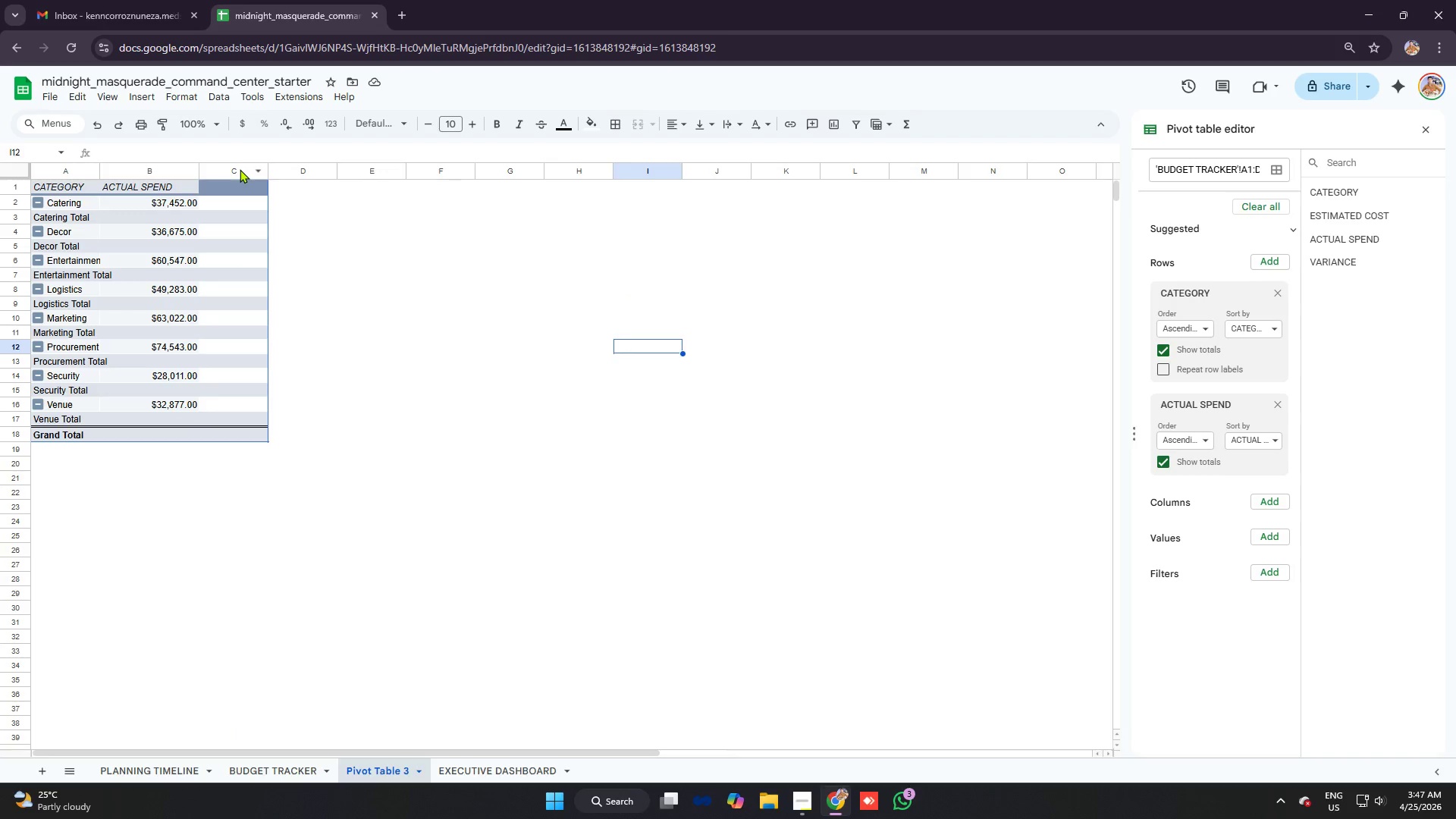 
right_click([237, 168])
 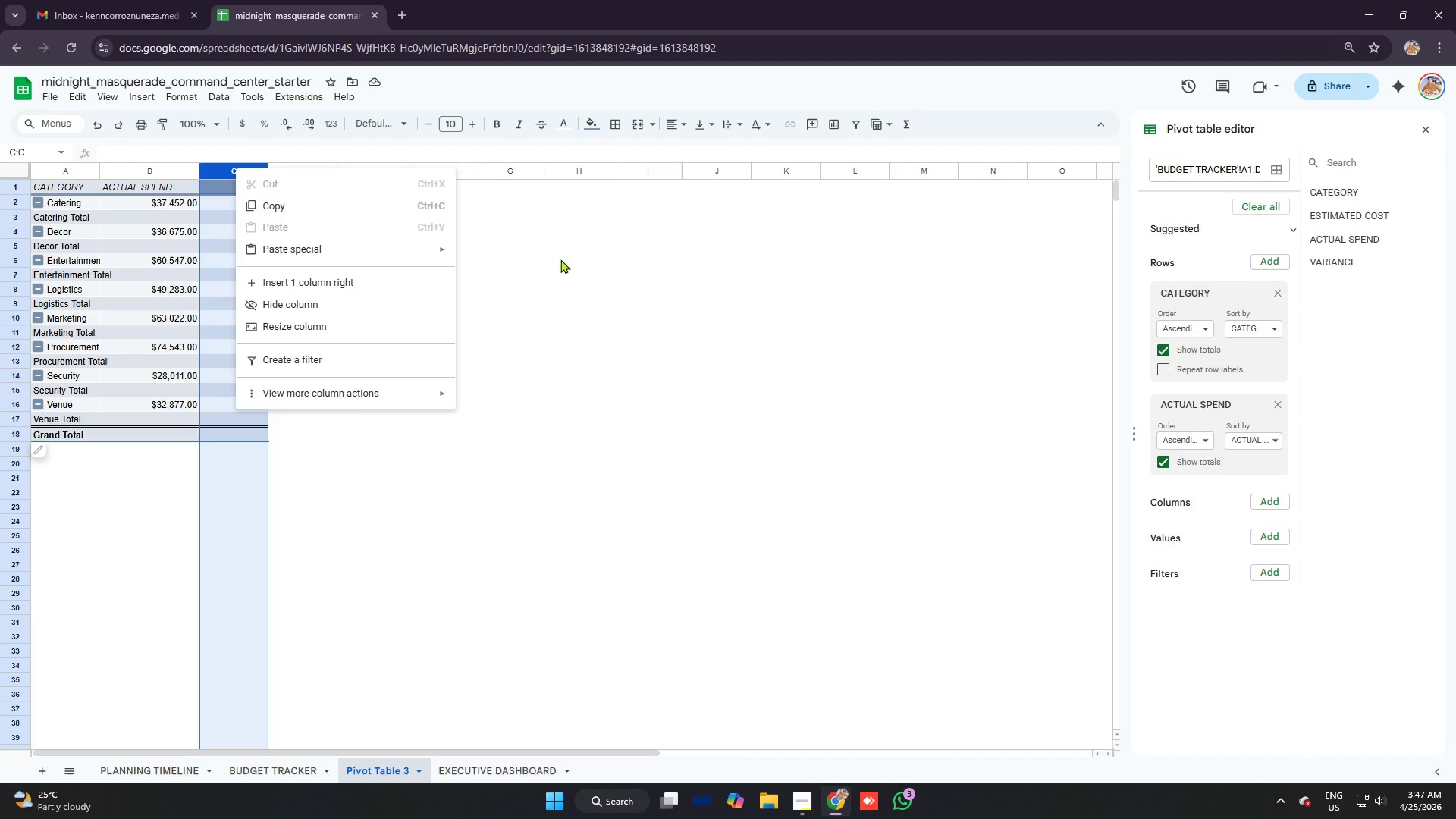 
left_click([560, 259])
 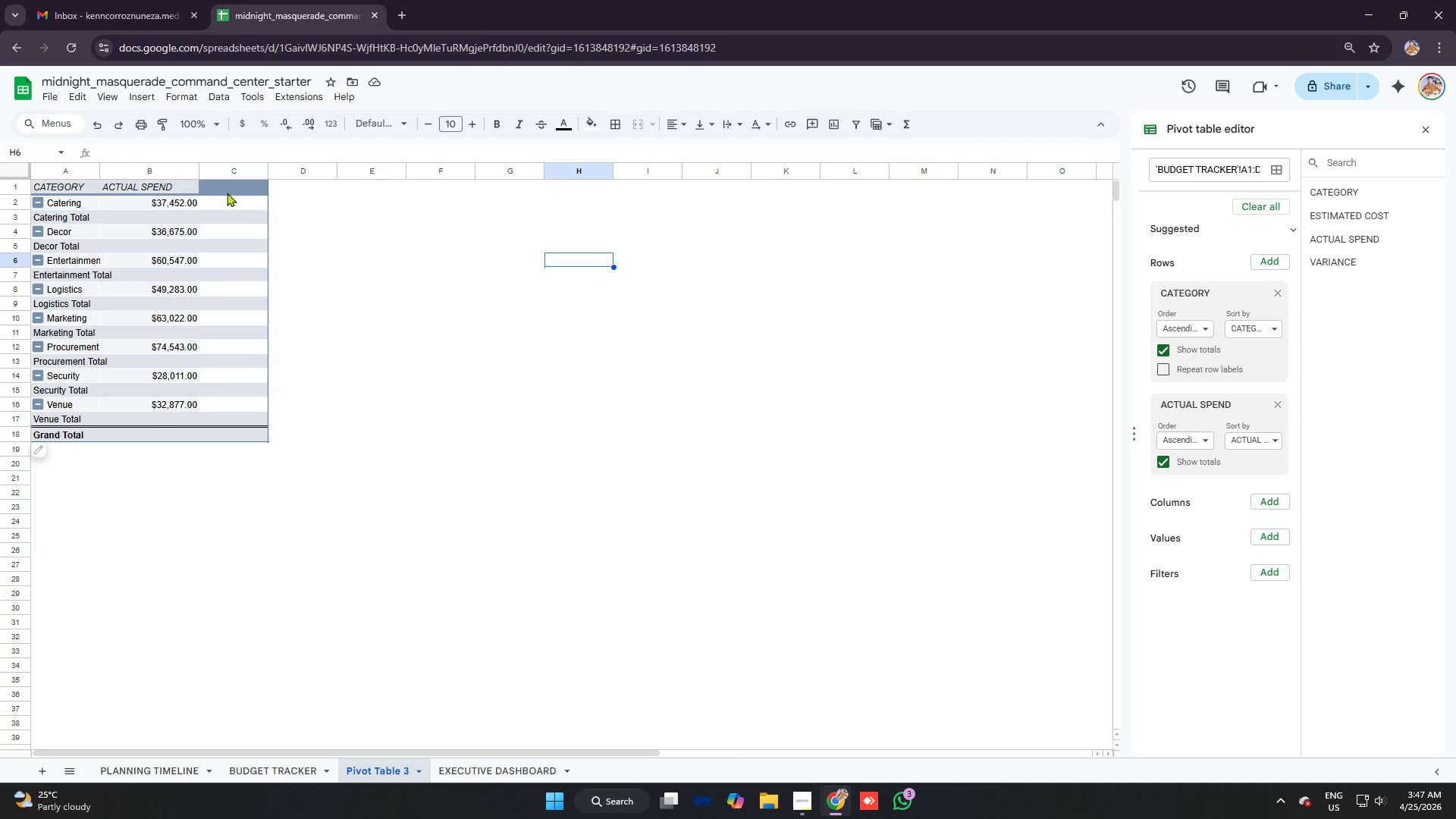 
left_click_drag(start_coordinate=[225, 188], to_coordinate=[256, 428])
 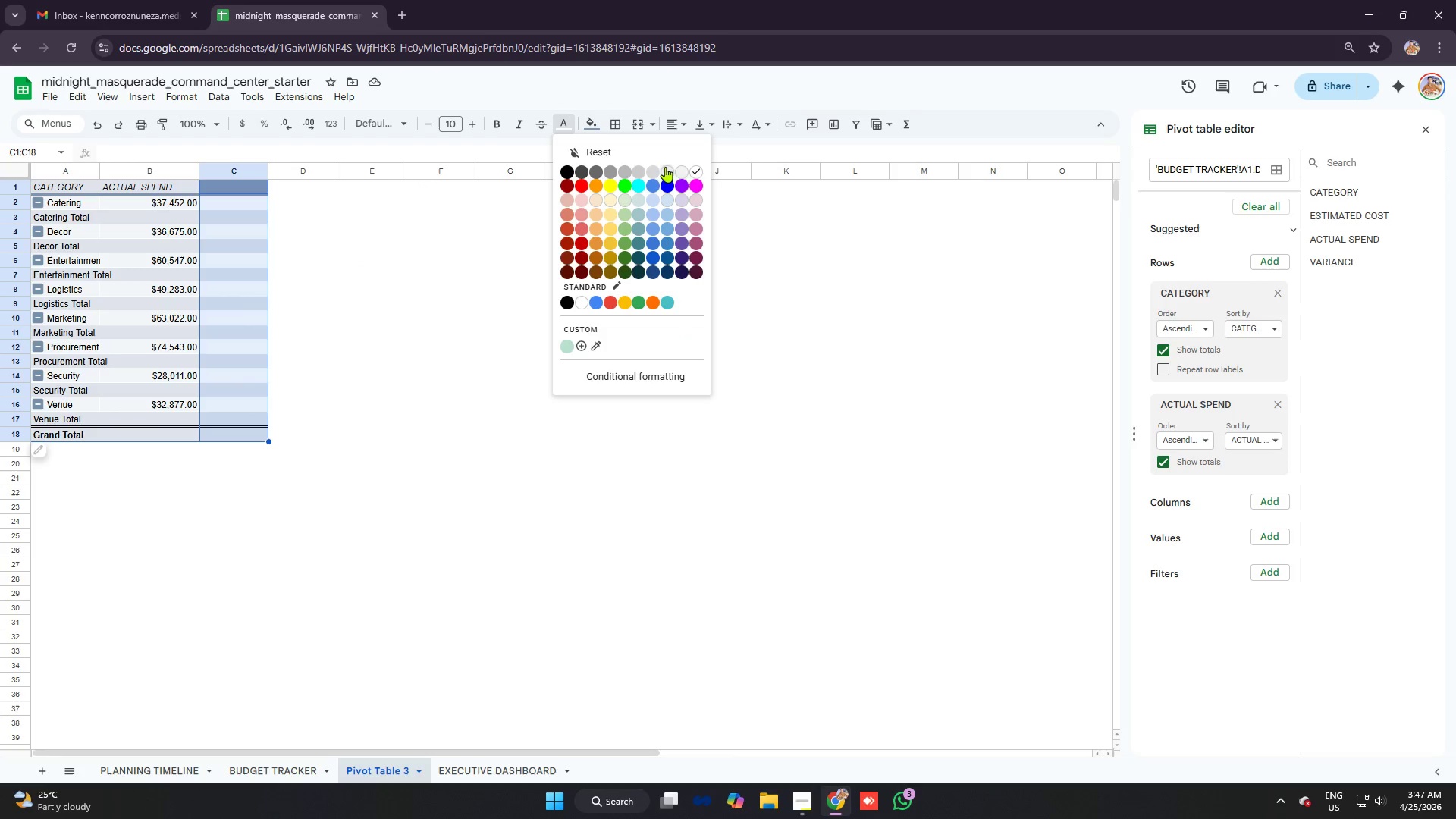 
left_click([697, 171])
 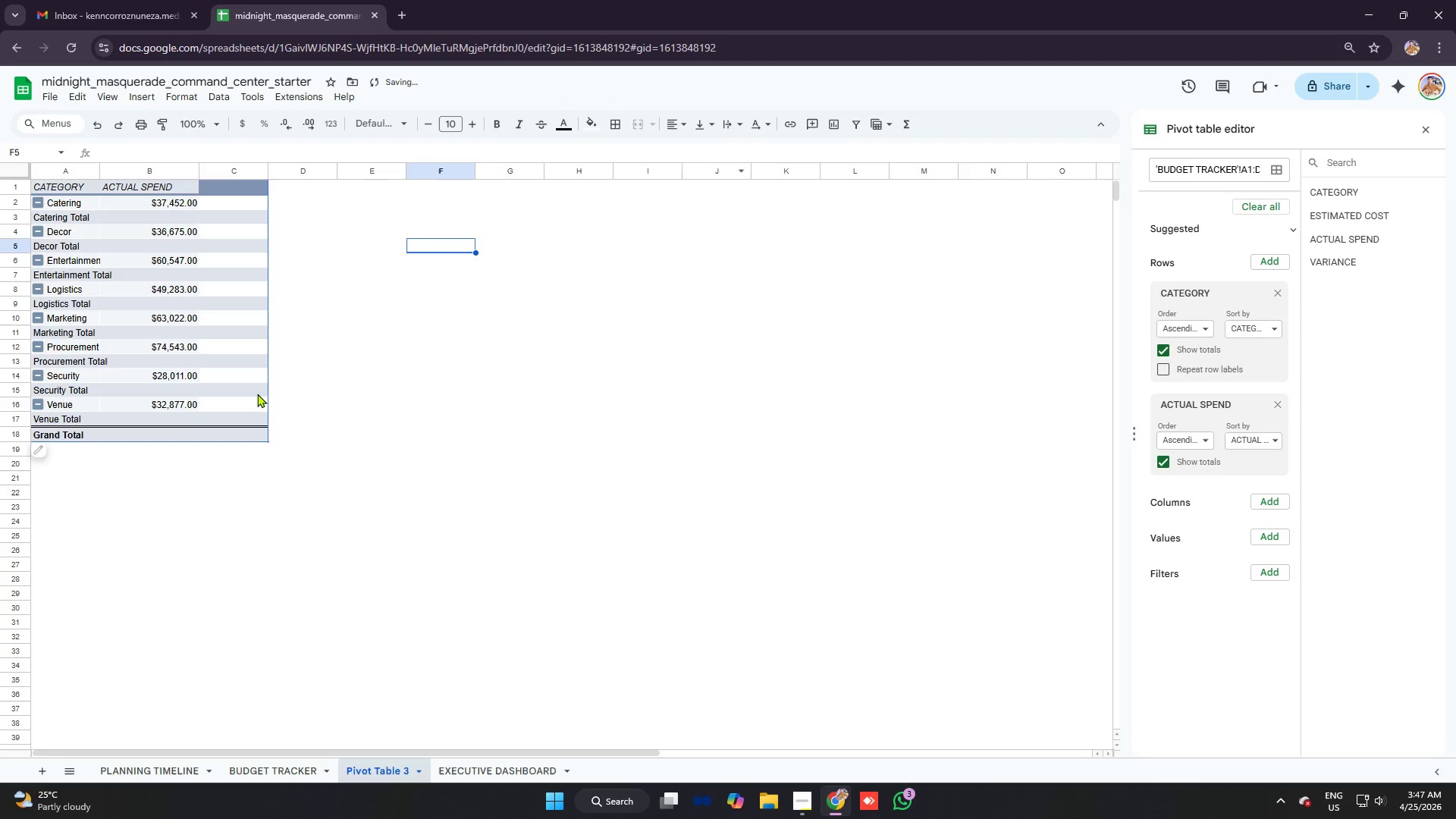 
left_click_drag(start_coordinate=[241, 438], to_coordinate=[242, 416])
 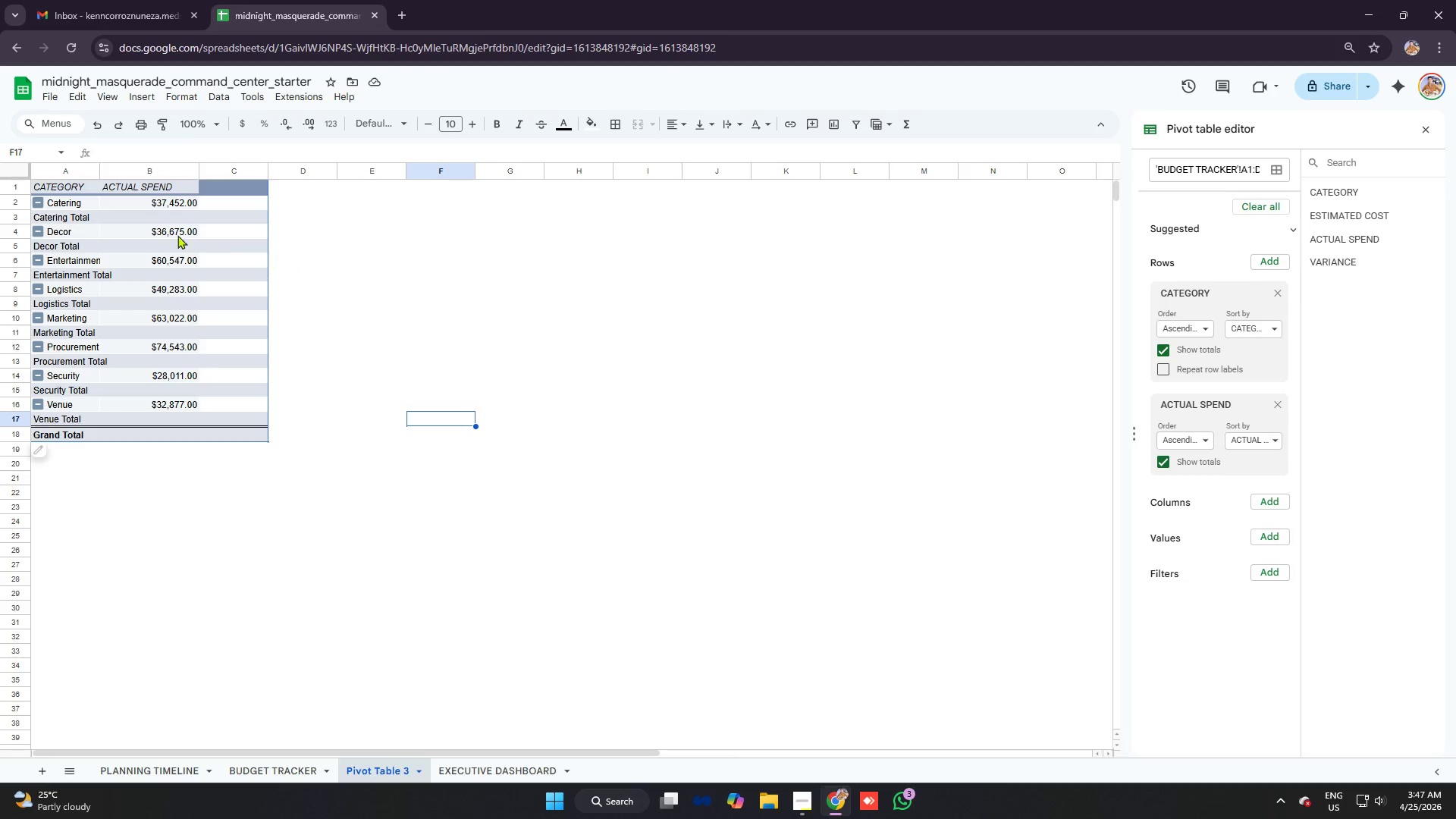 
left_click([102, 216])
 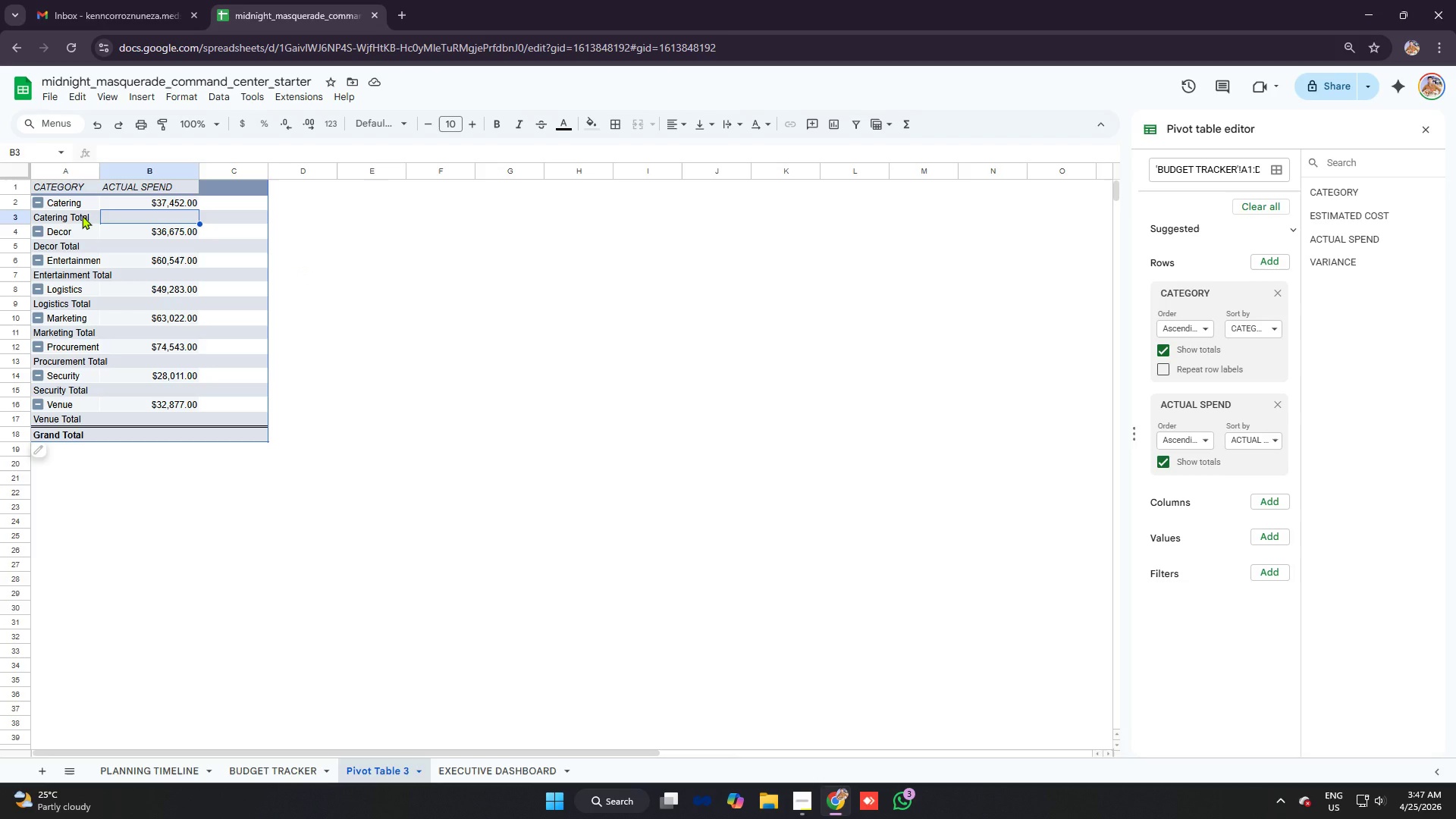 
left_click([82, 215])
 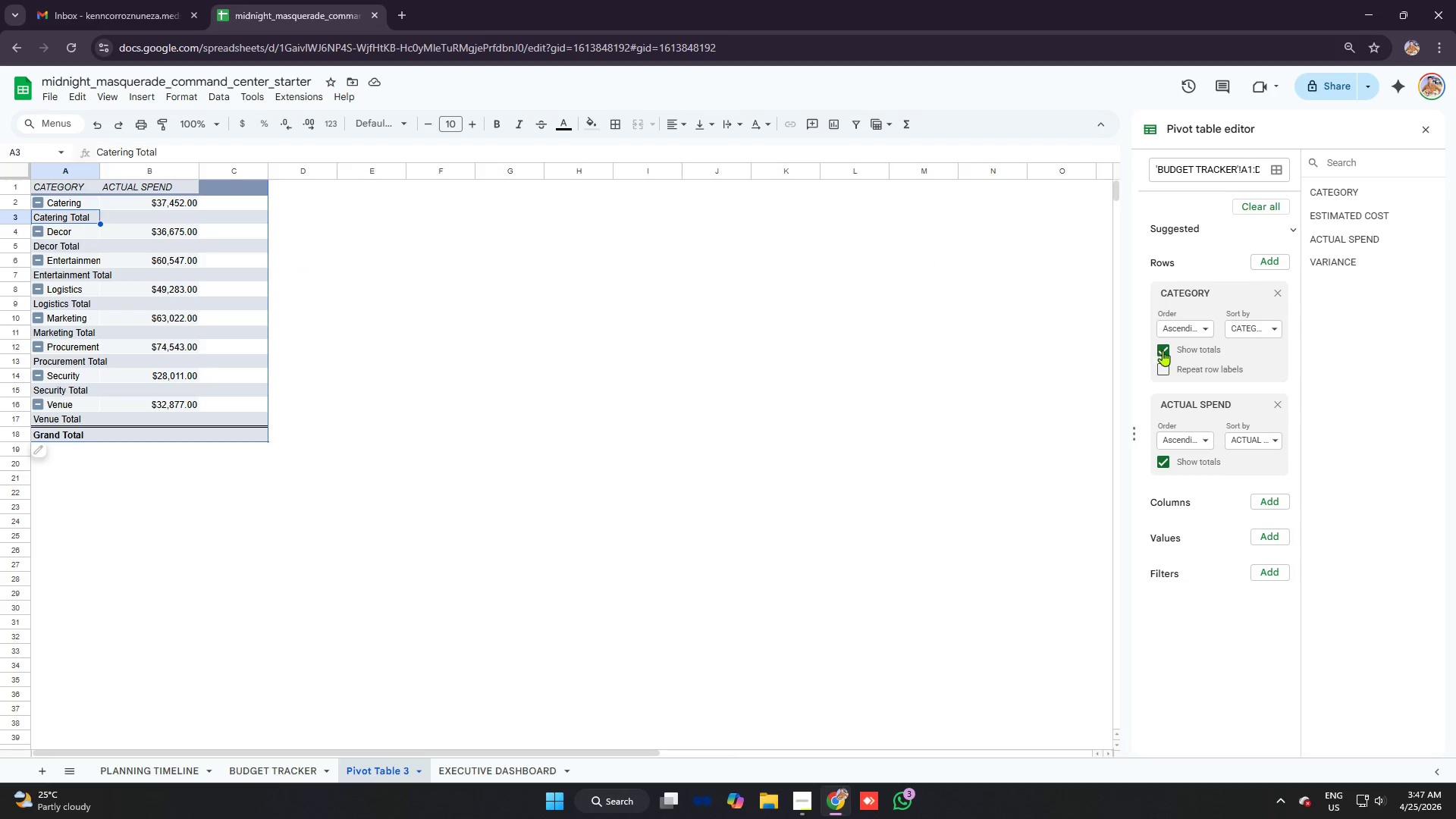 
left_click([1166, 350])
 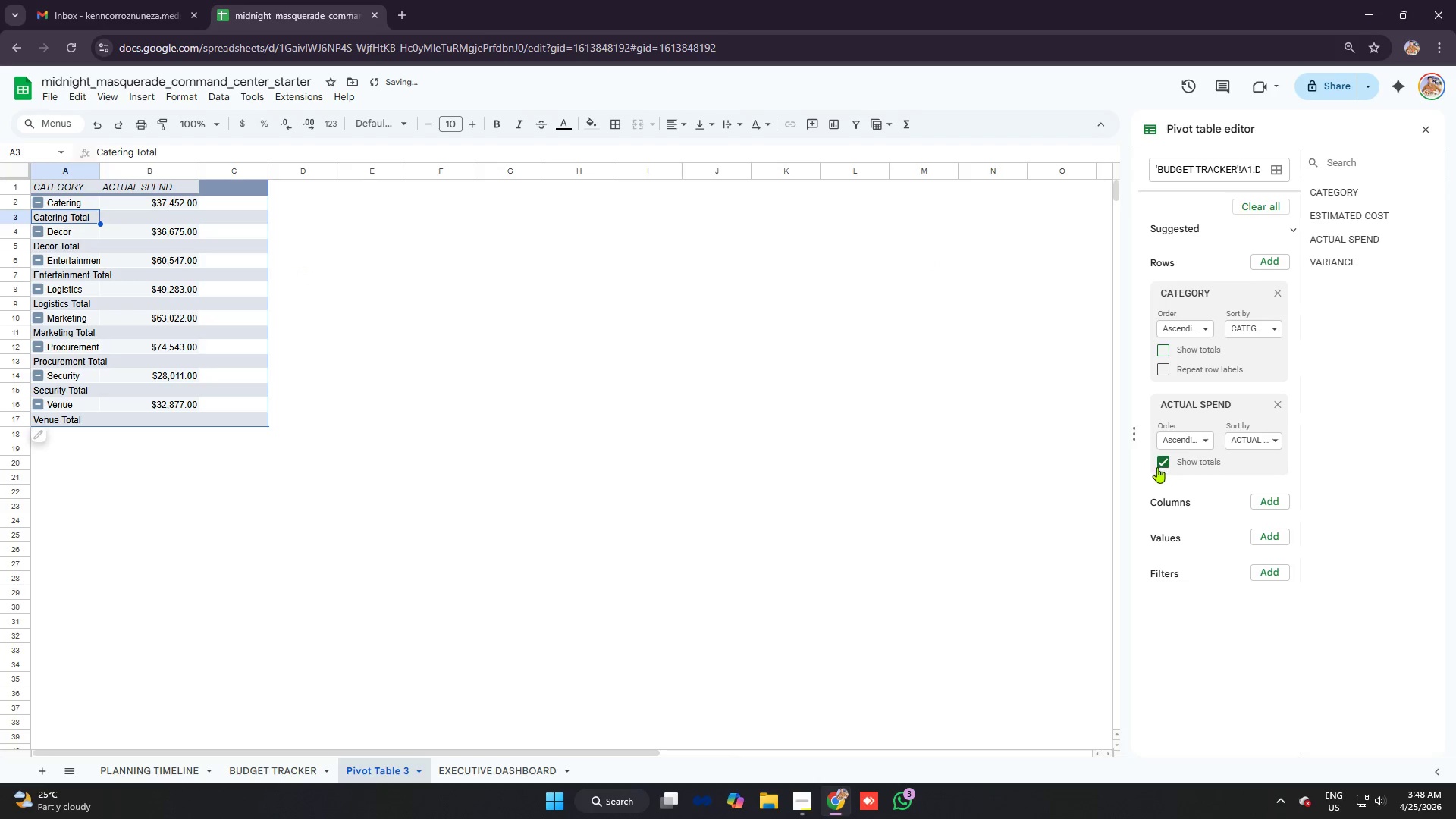 
left_click([1168, 463])
 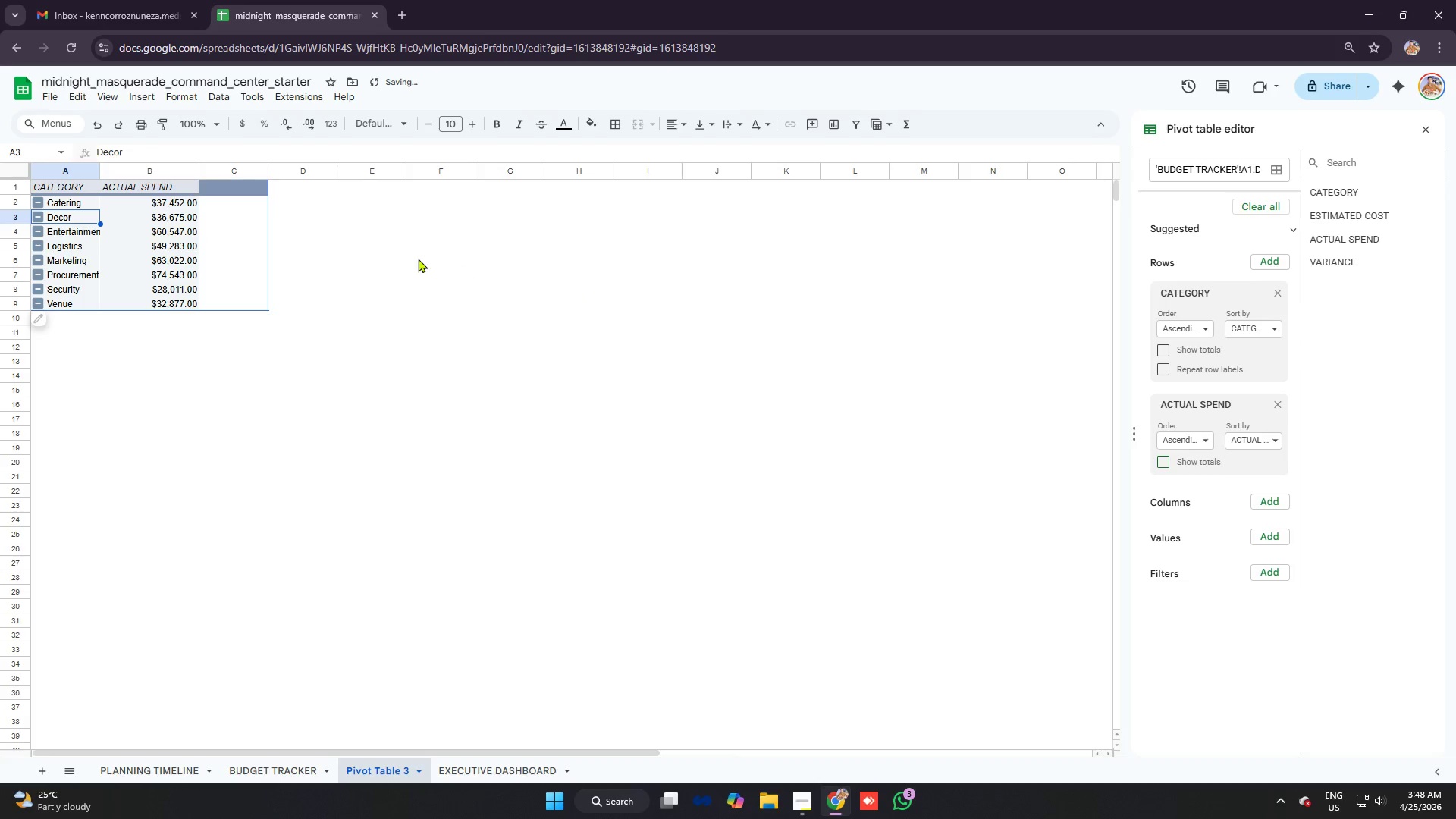 
left_click([416, 258])
 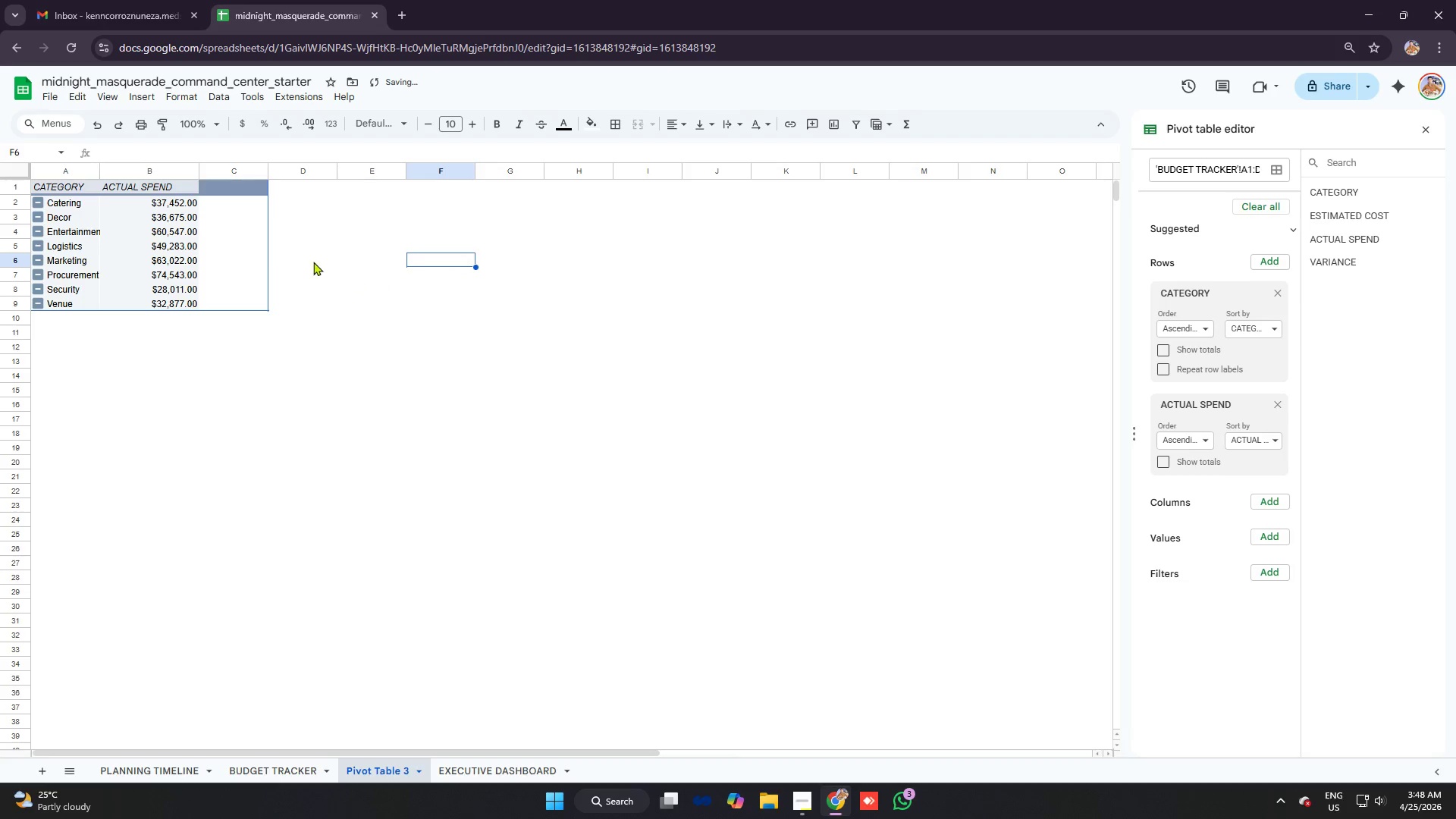 
left_click([260, 248])
 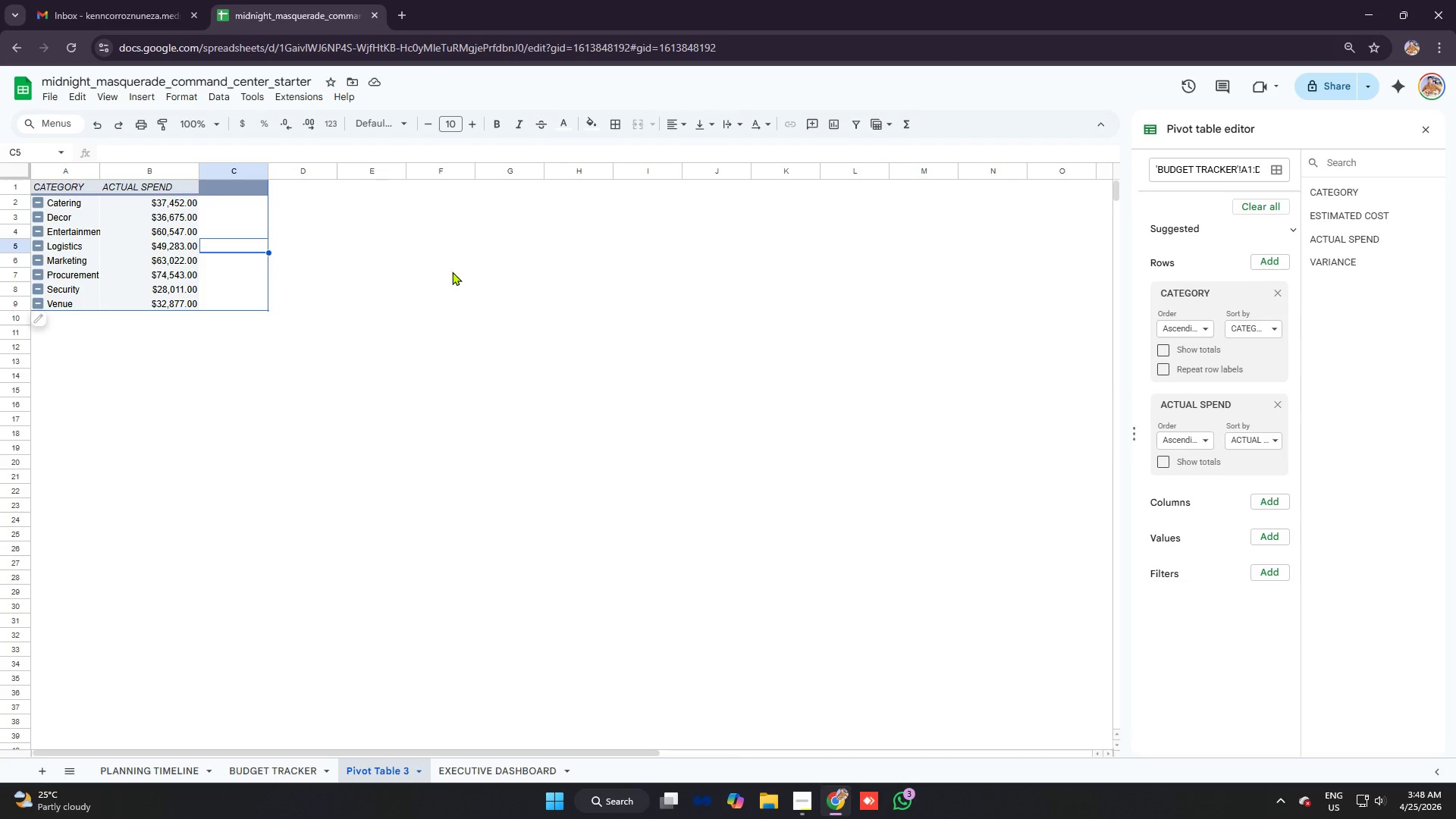 
key(Alt+AltLeft)
 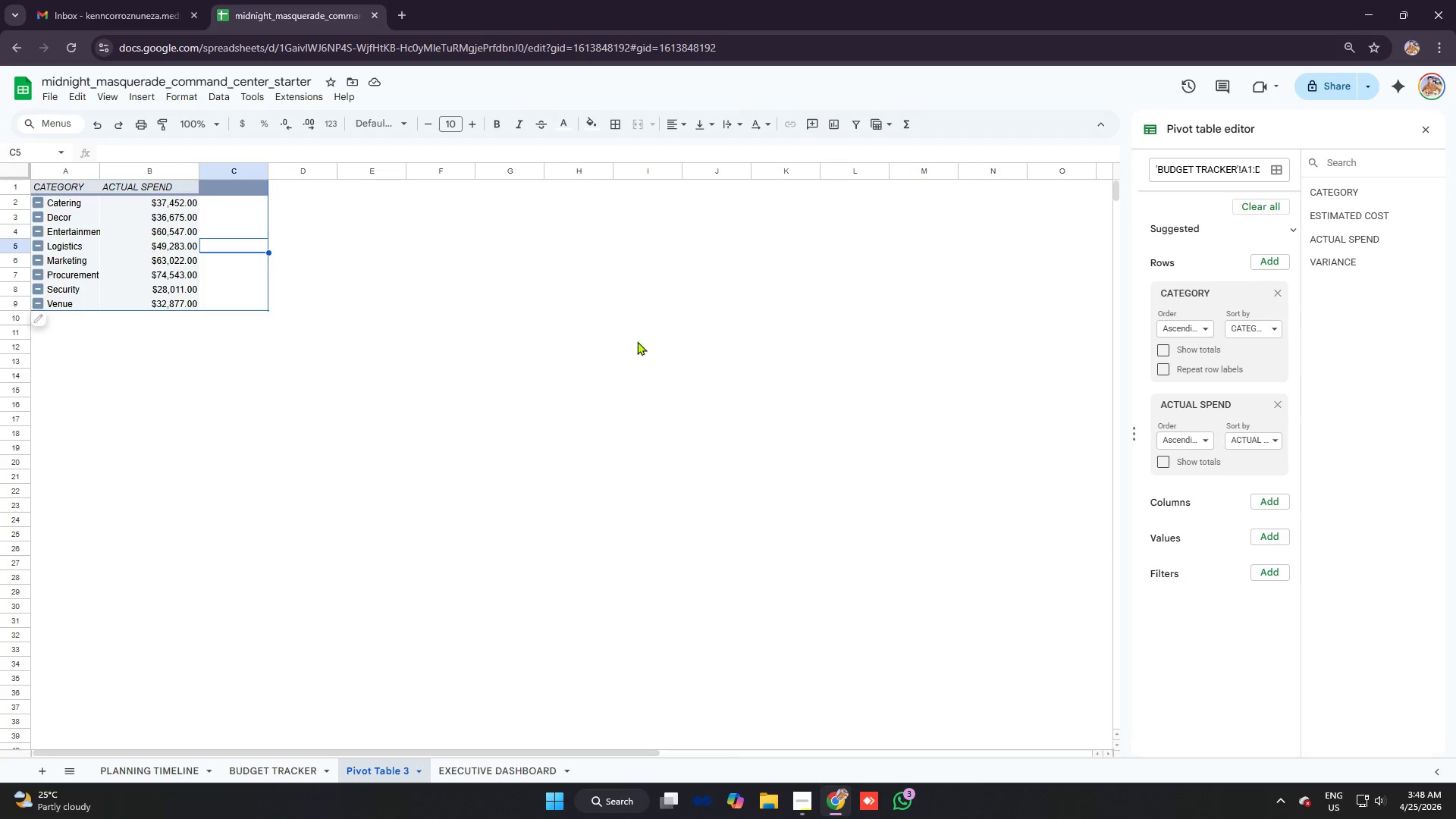 
key(Alt+Tab)